 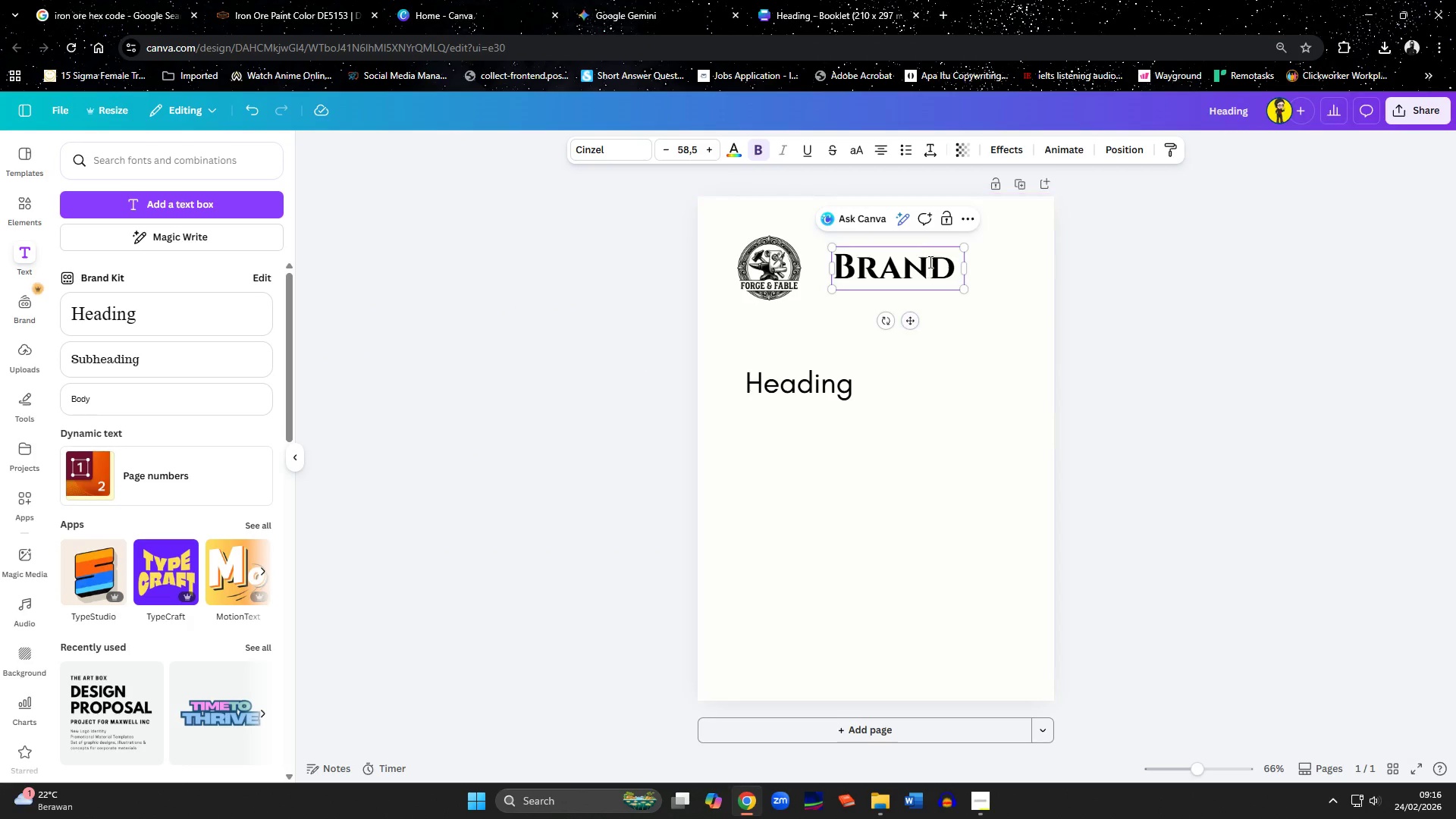 
hold_key(key=ShiftLeft, duration=1.52)
 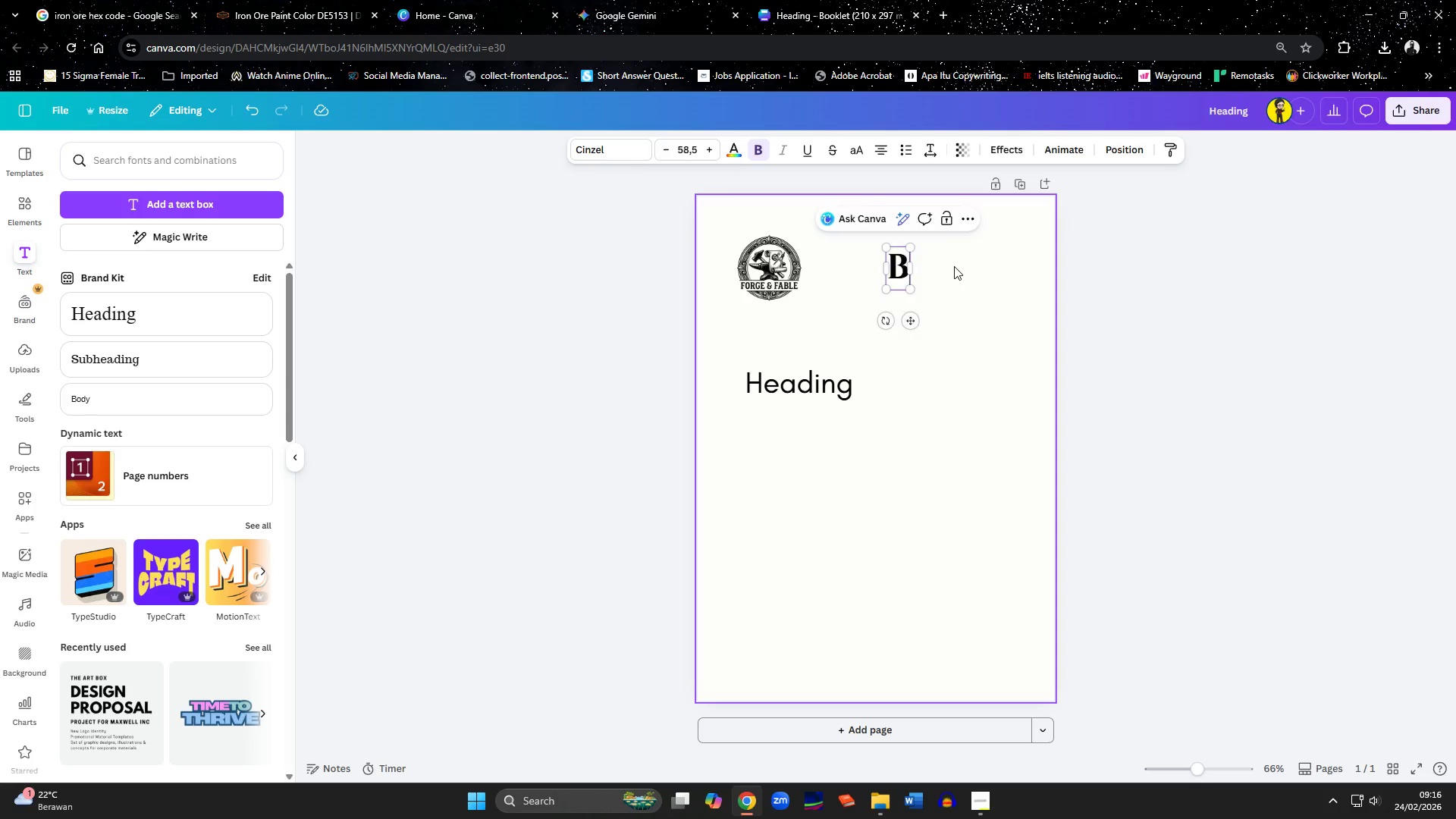 
hold_key(key=ShiftLeft, duration=0.45)
 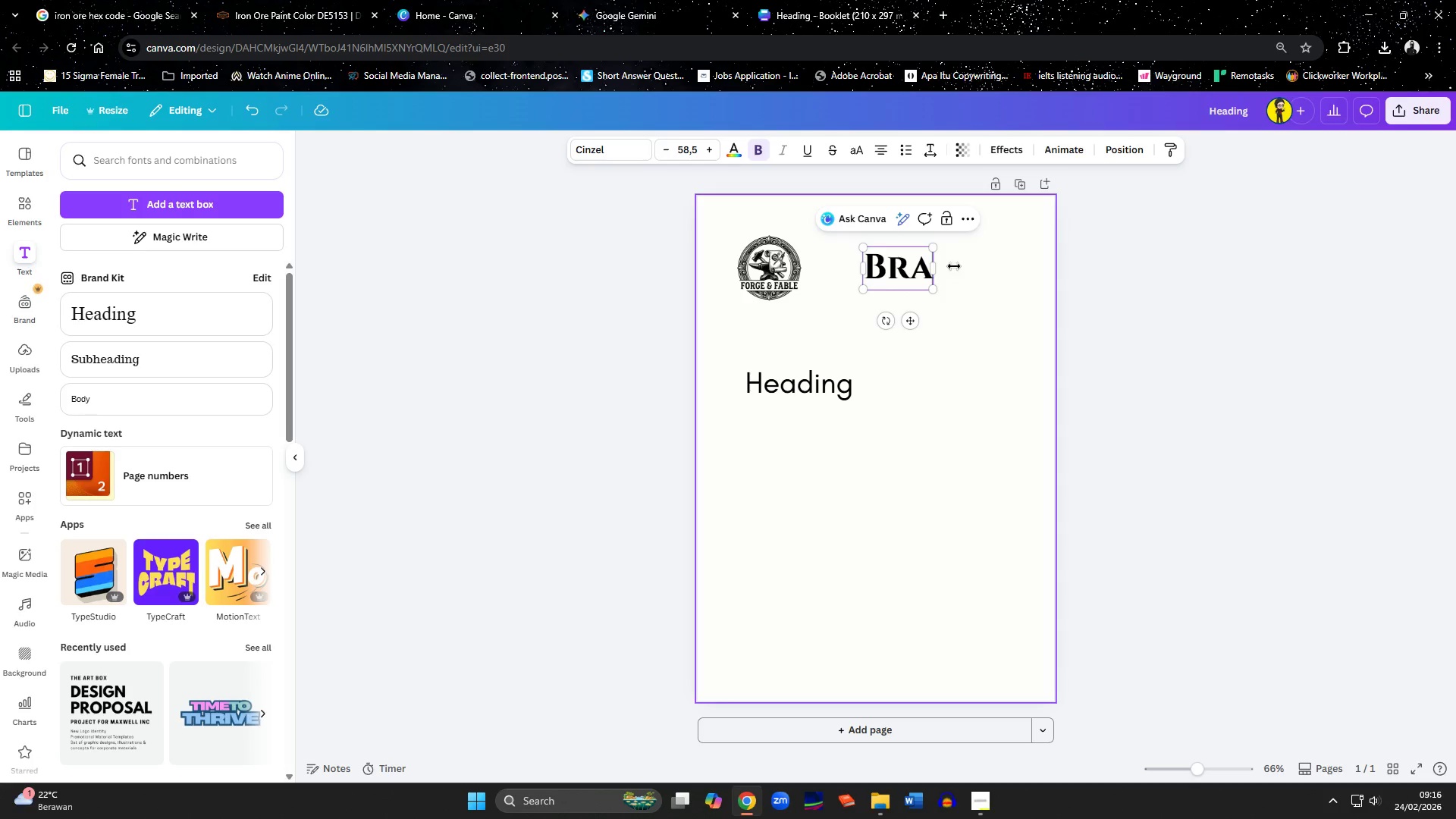 
hold_key(key=ShiftLeft, duration=0.33)
 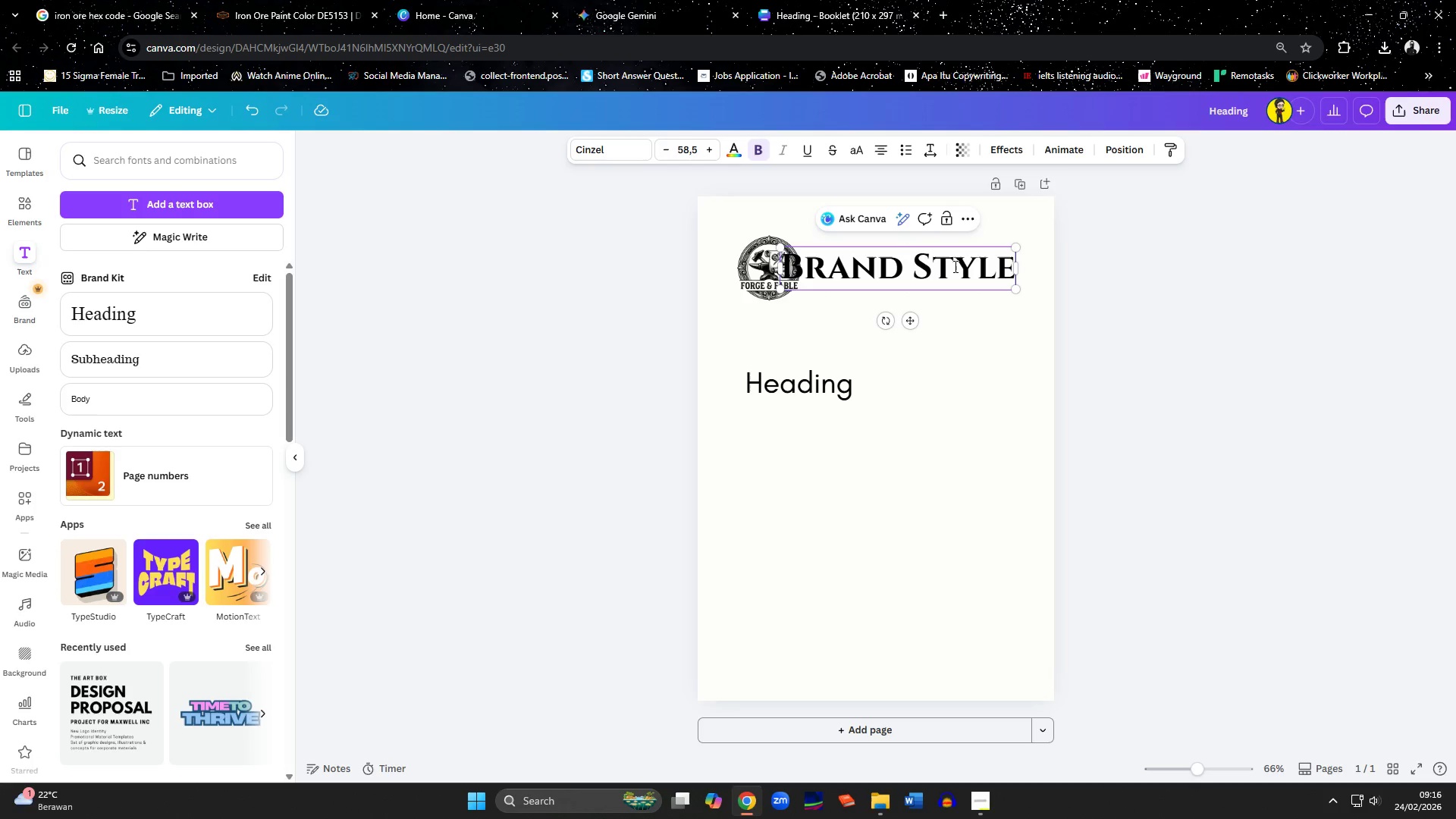 
wait(5.44)
 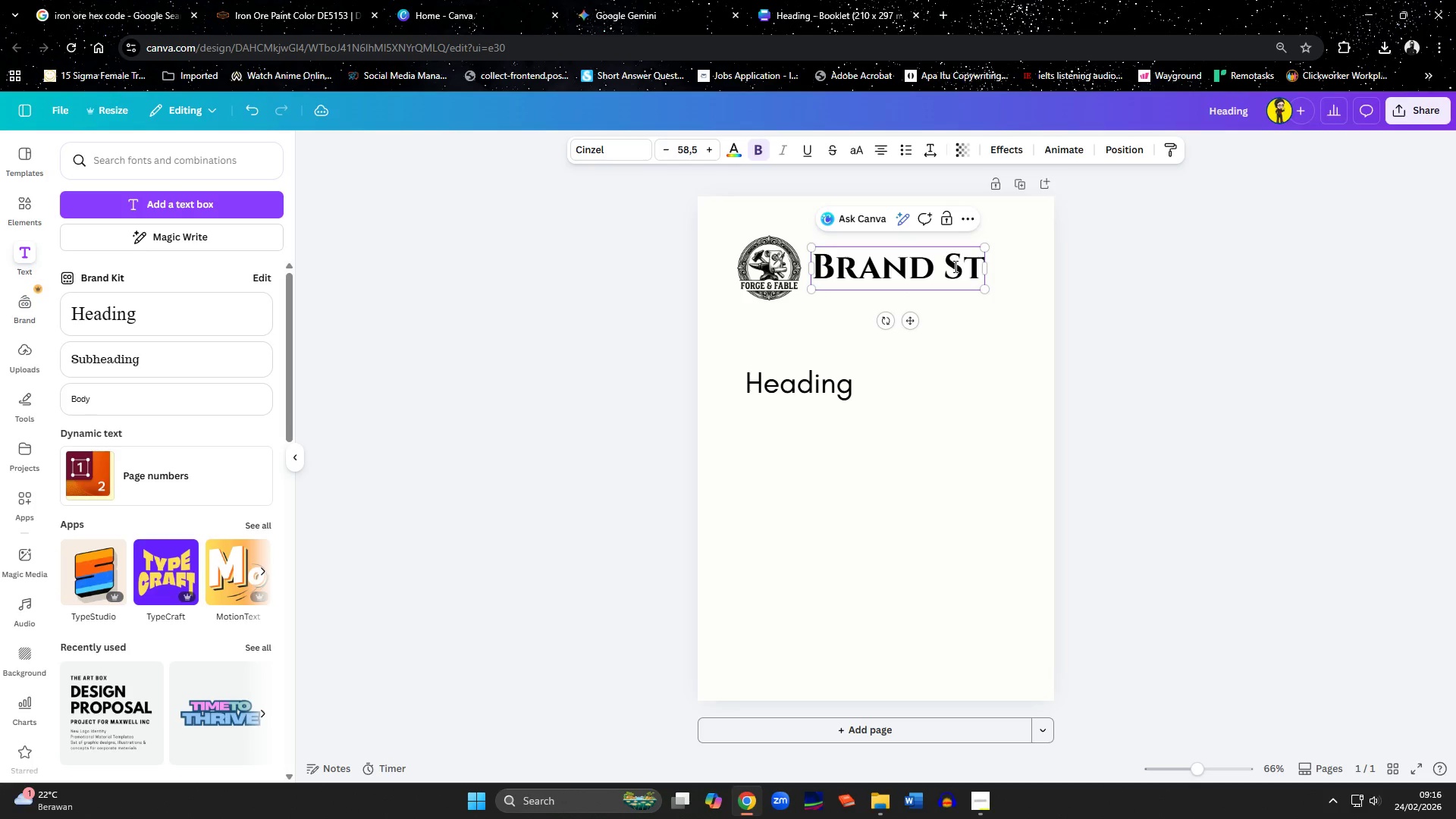 
left_click_drag(start_coordinate=[1015, 295], to_coordinate=[935, 277])
 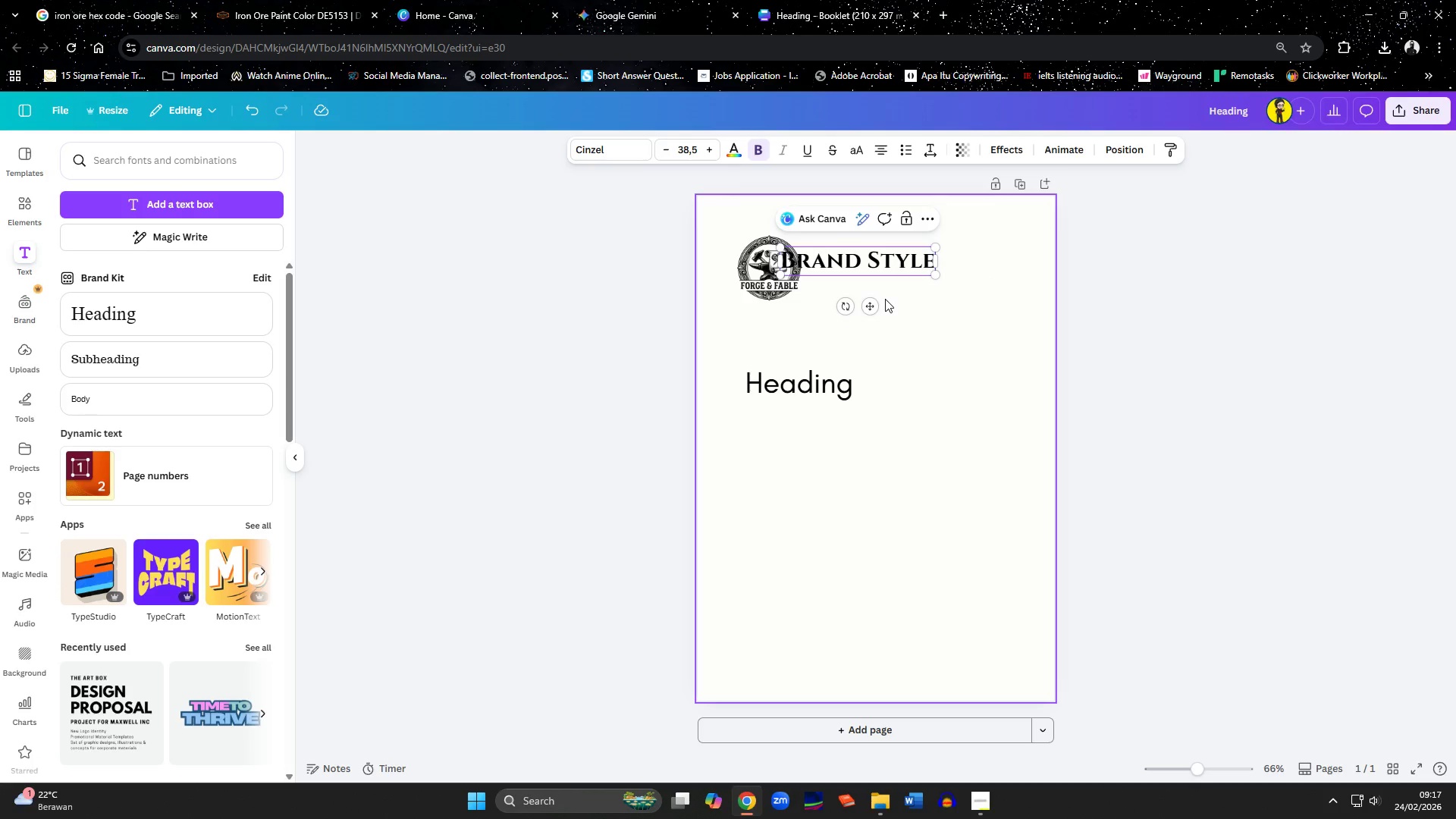 
left_click_drag(start_coordinate=[873, 303], to_coordinate=[930, 299])
 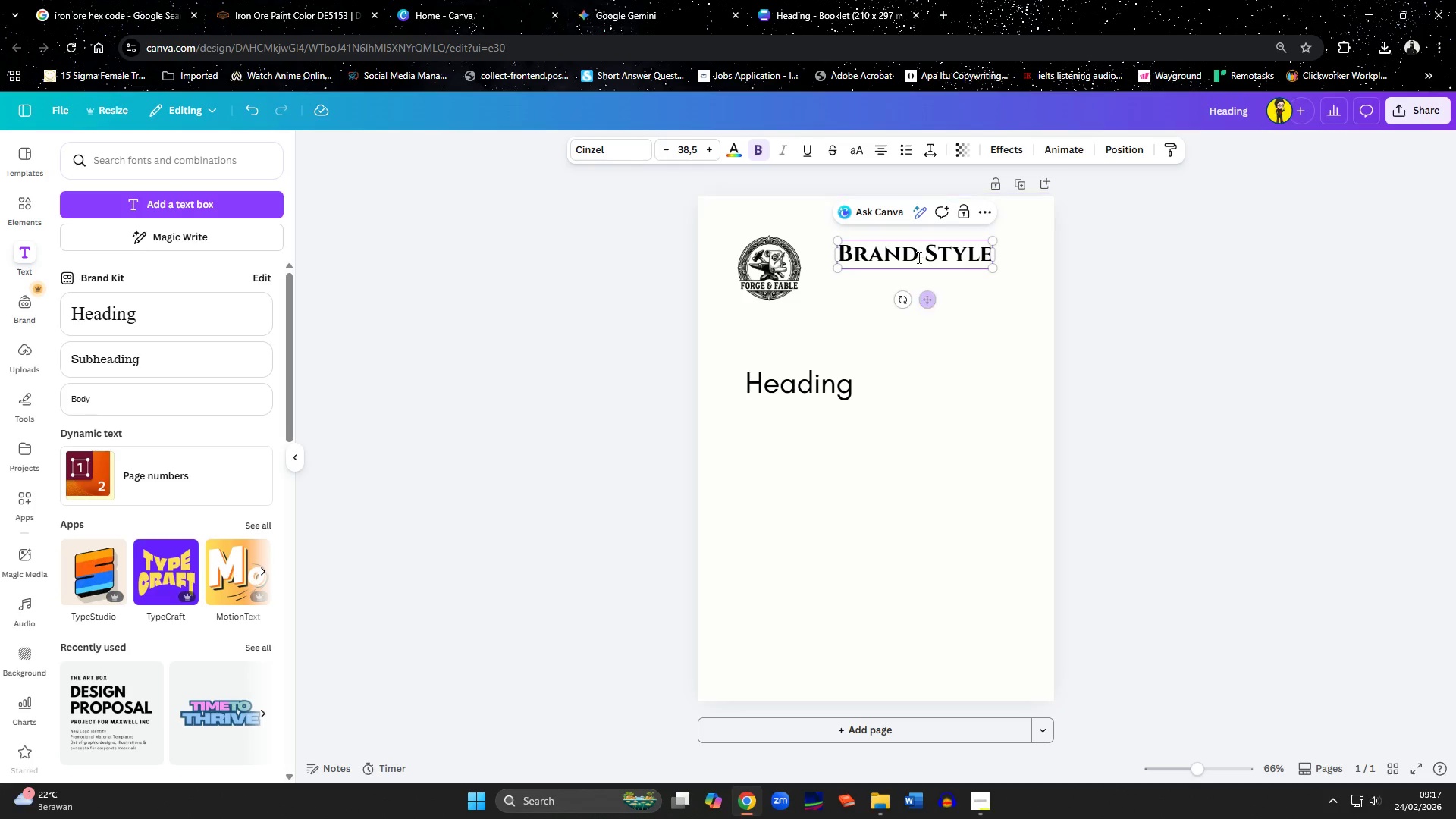 
left_click([918, 255])
 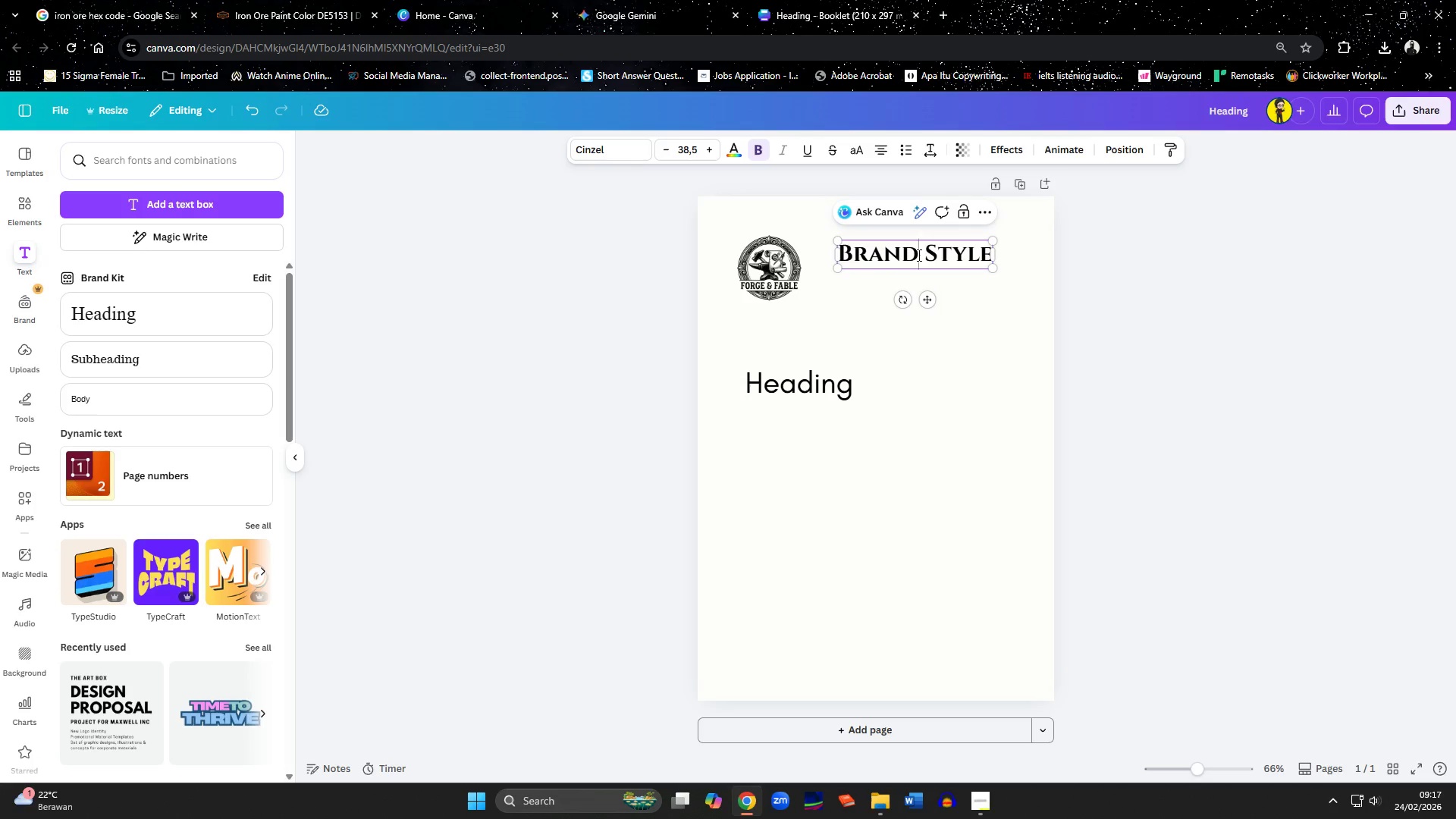 
key(Control+A)
 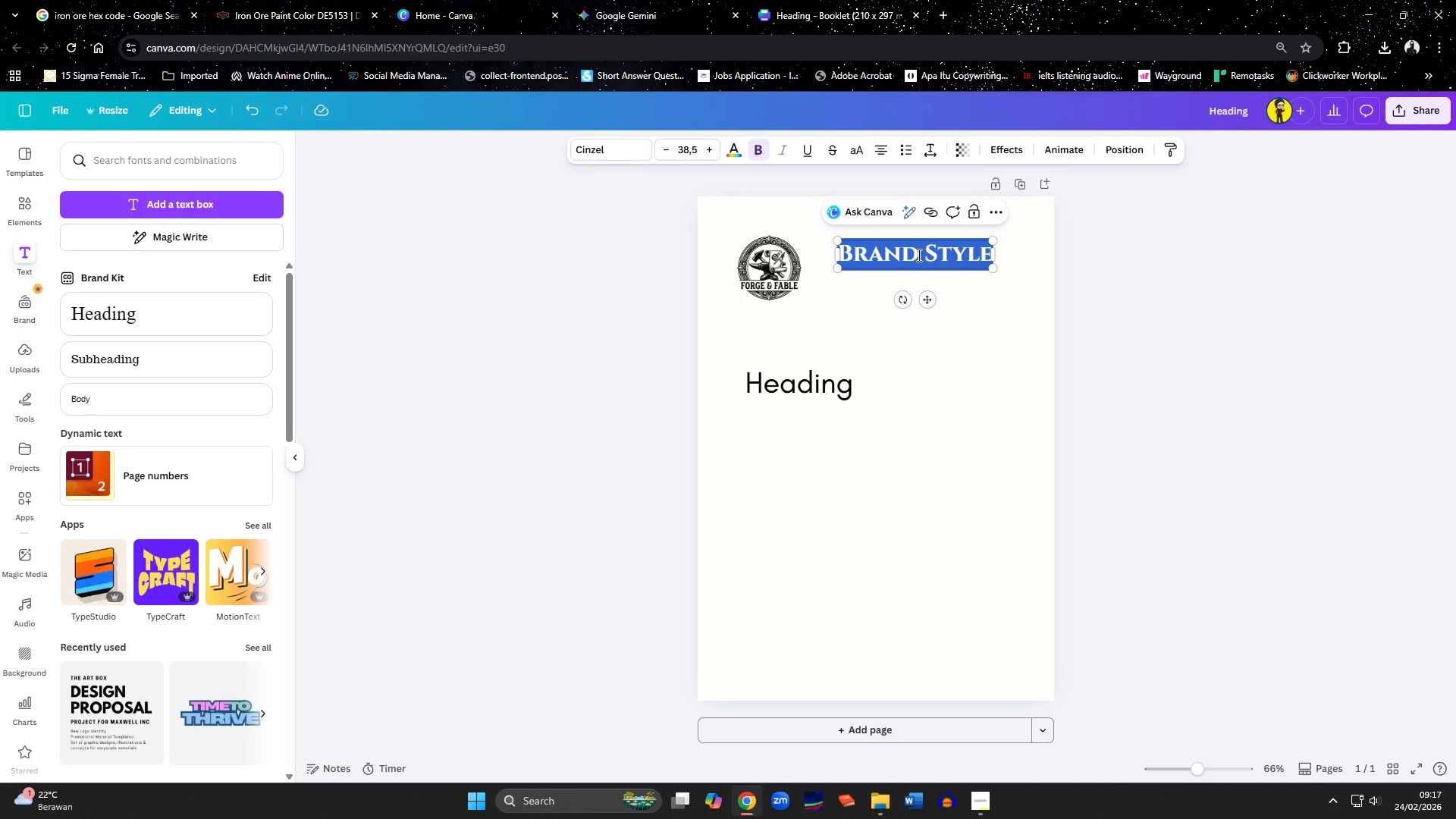 
type(Forge & Fable)
 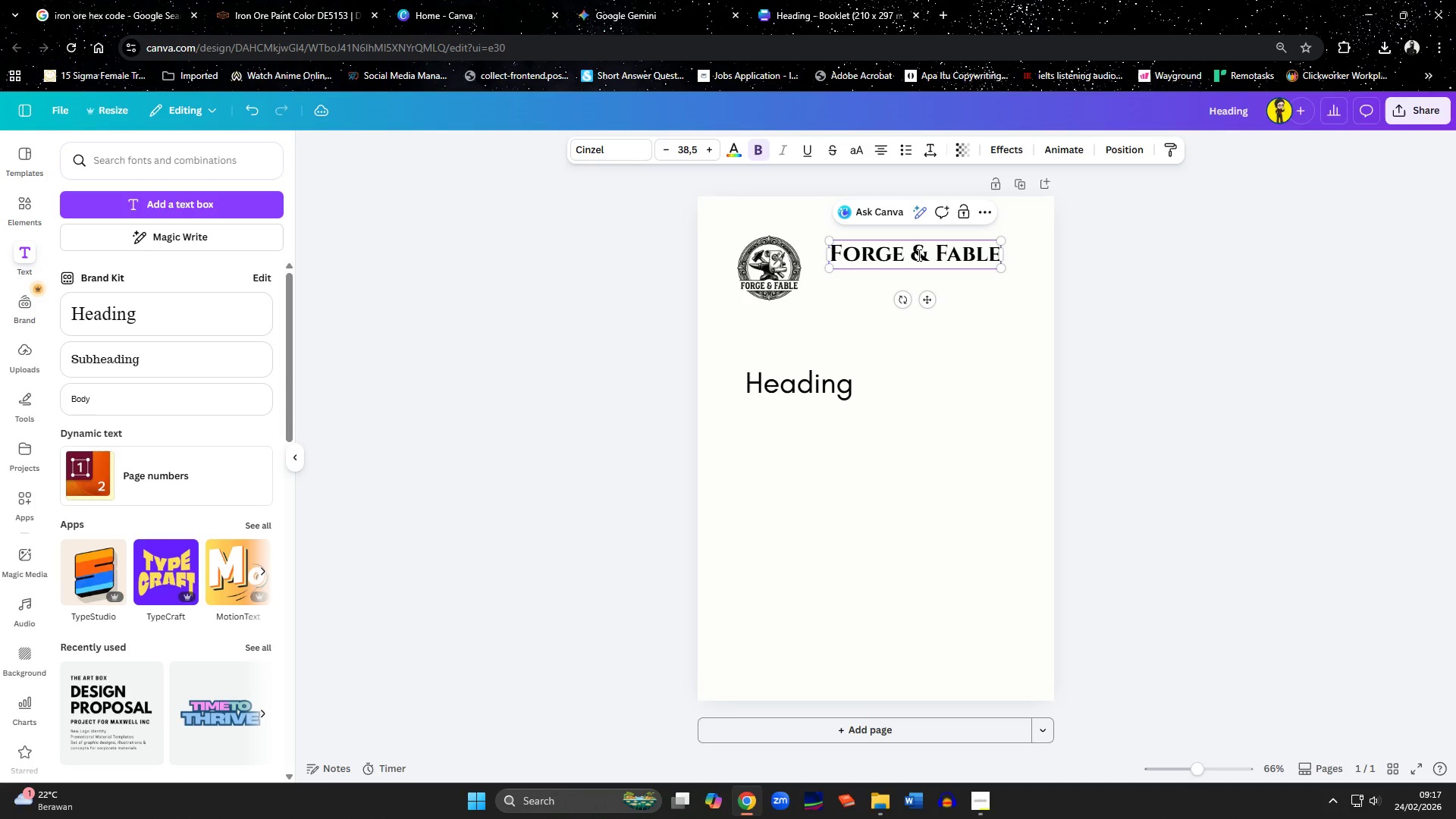 
double_click([837, 378])
 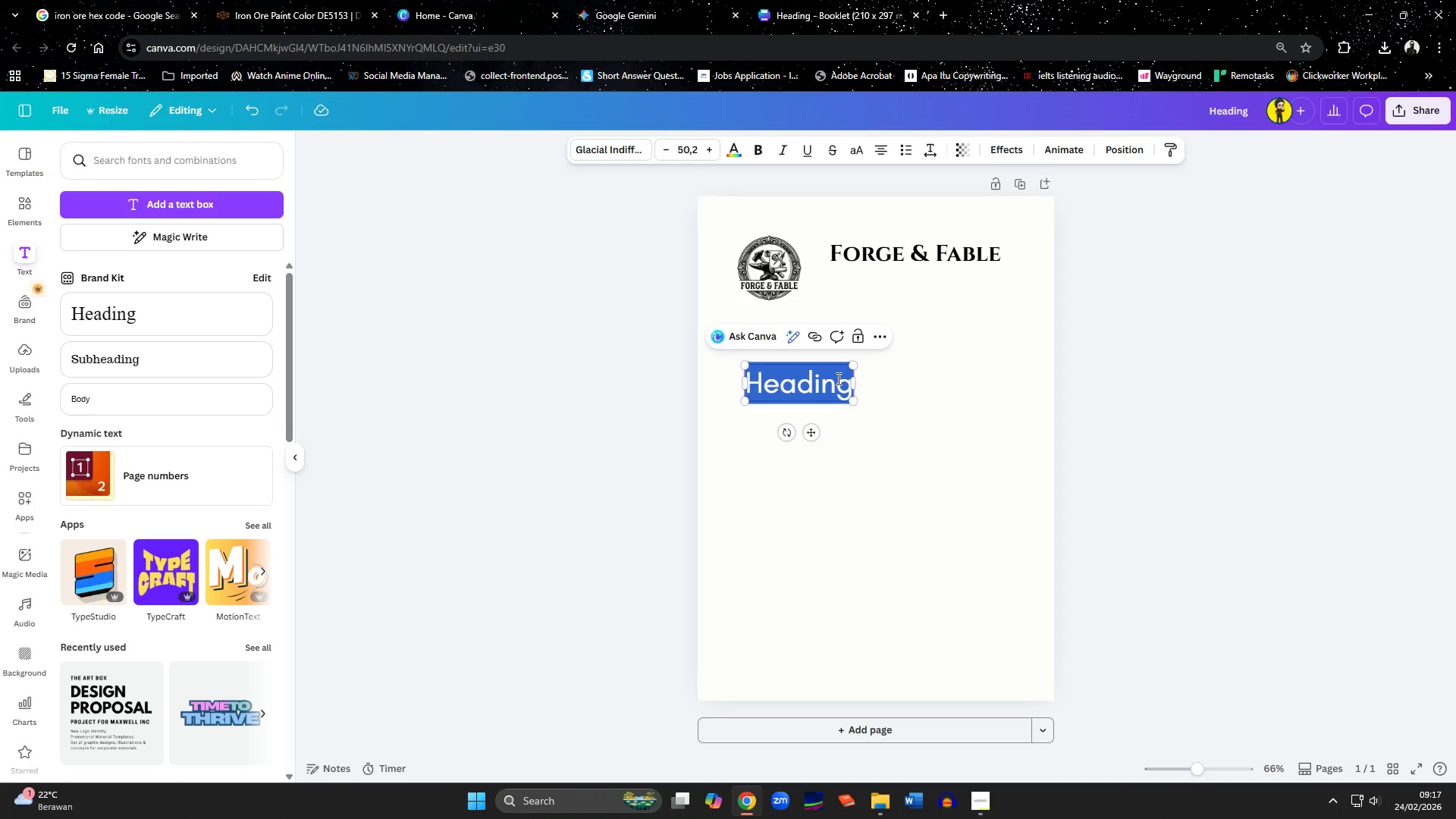 
type(Brand Style)
 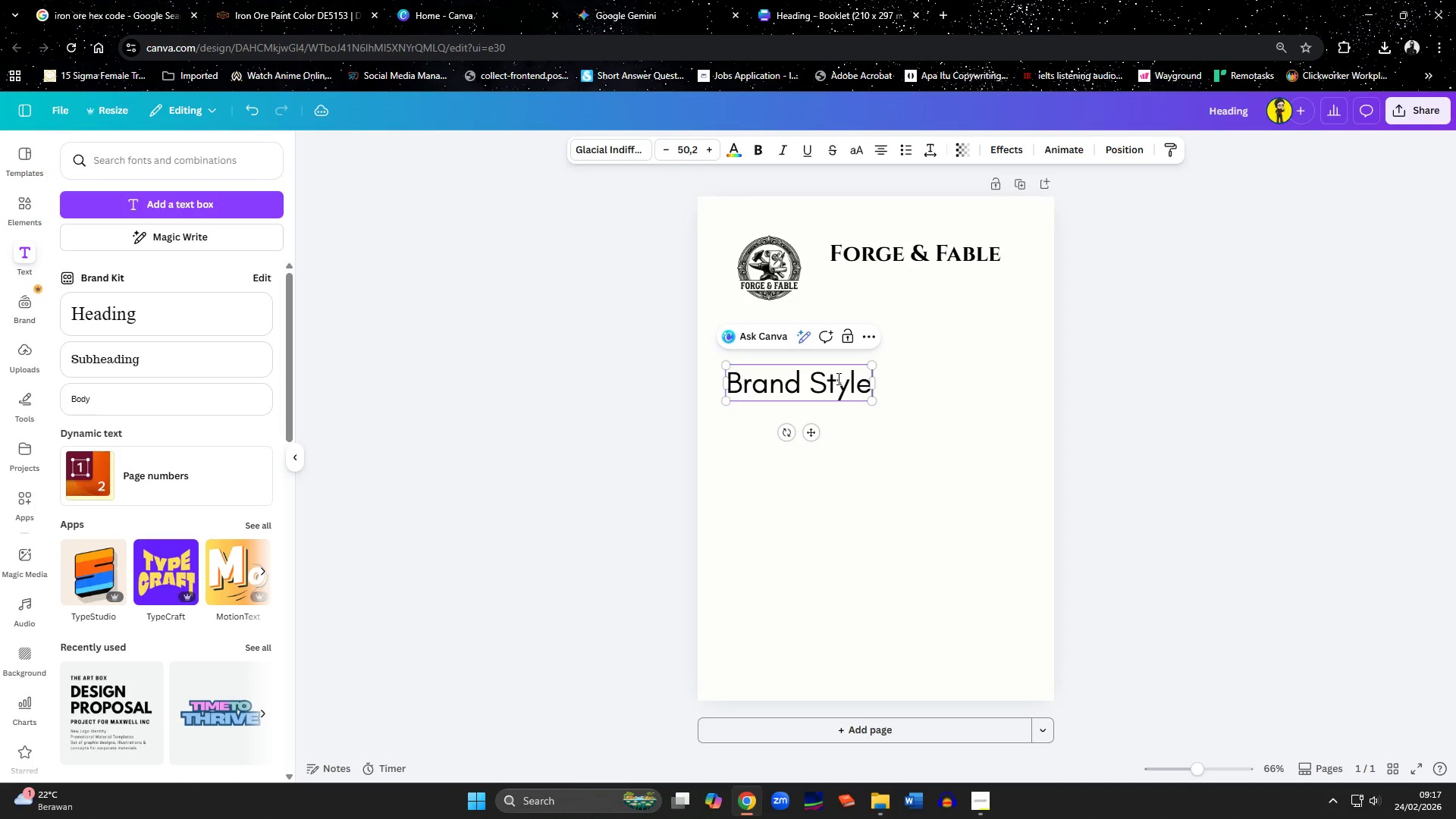 
left_click([890, 441])
 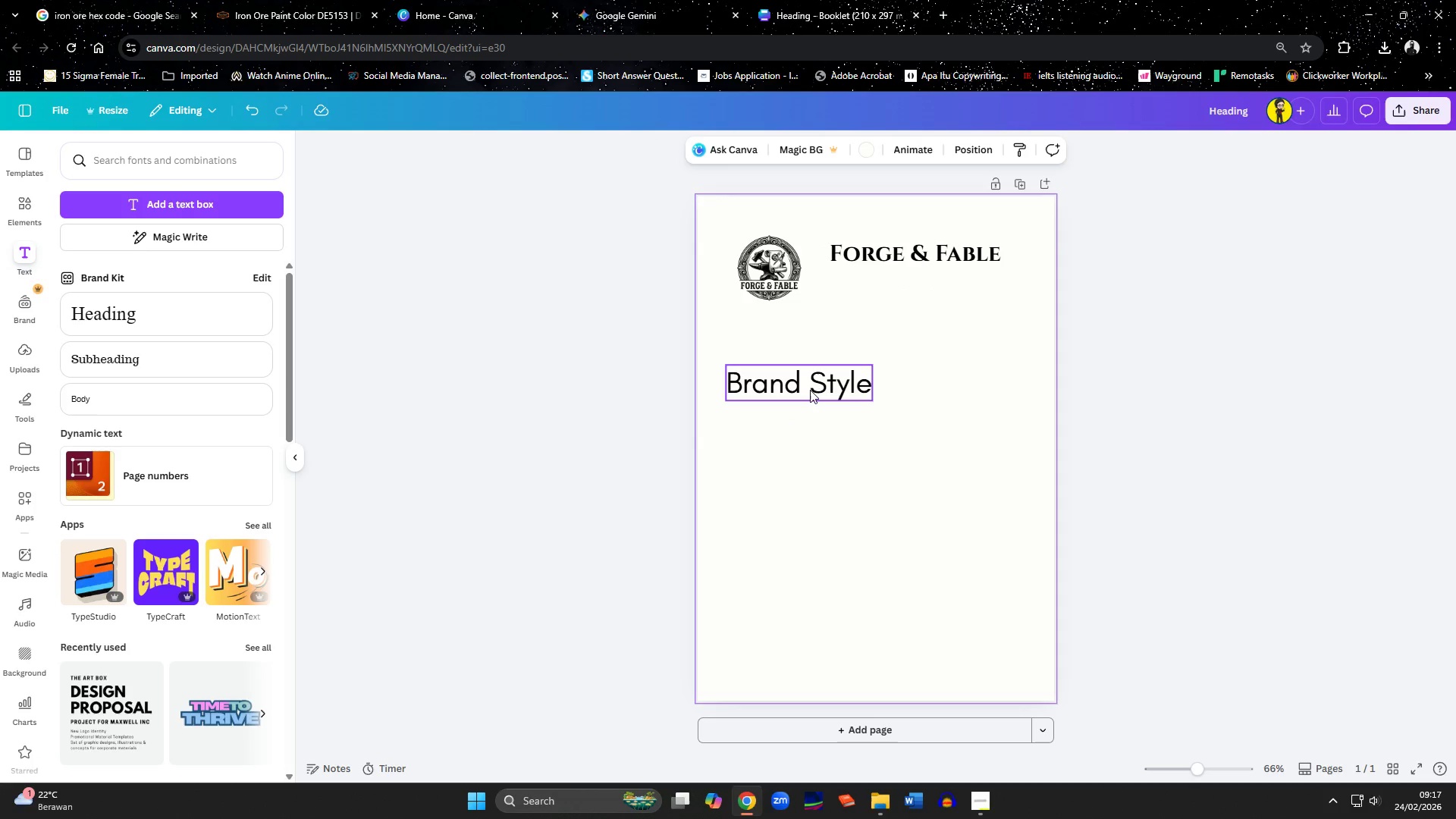 
left_click_drag(start_coordinate=[809, 388], to_coordinate=[929, 290])
 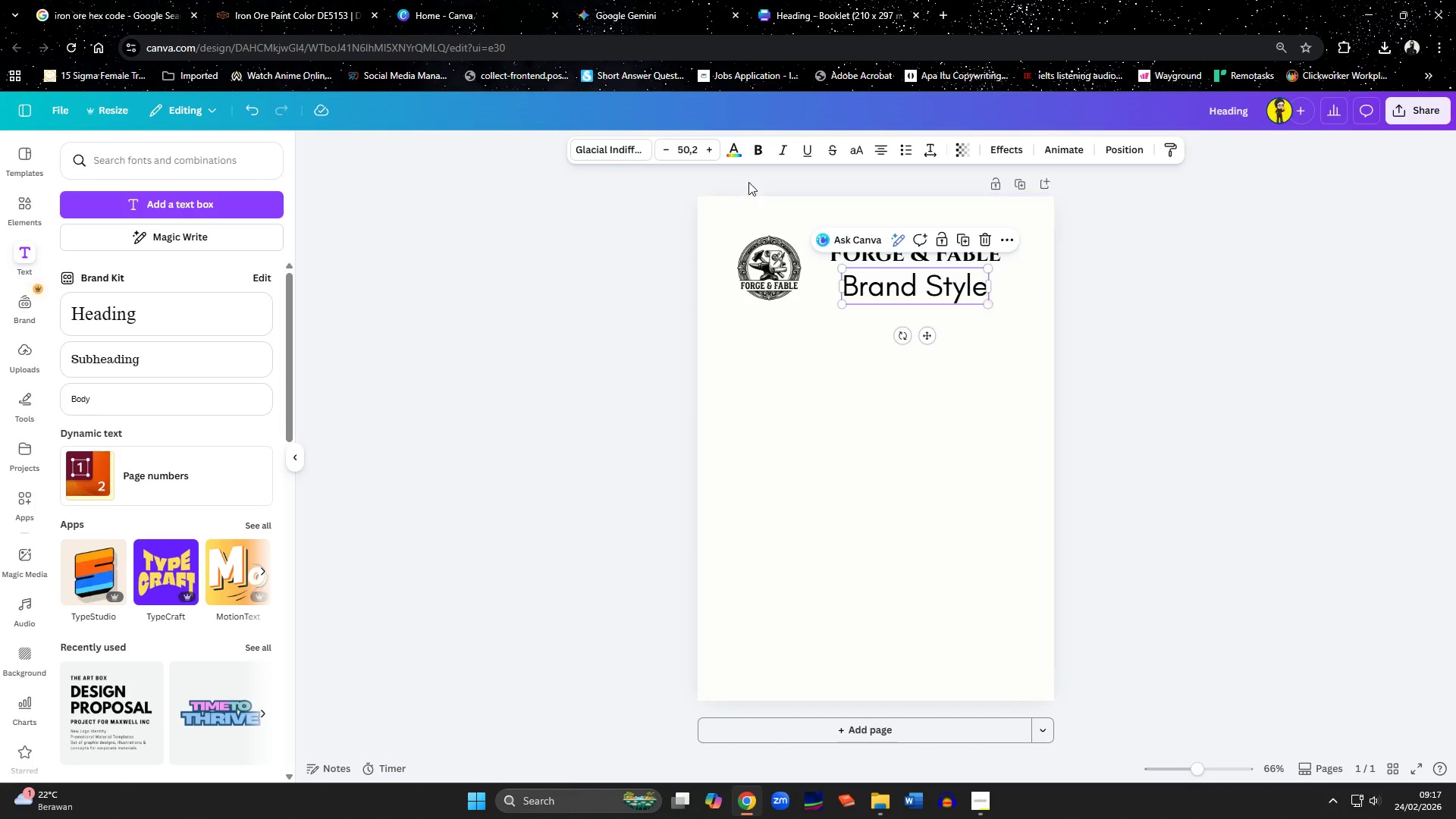 
left_click([695, 153])
 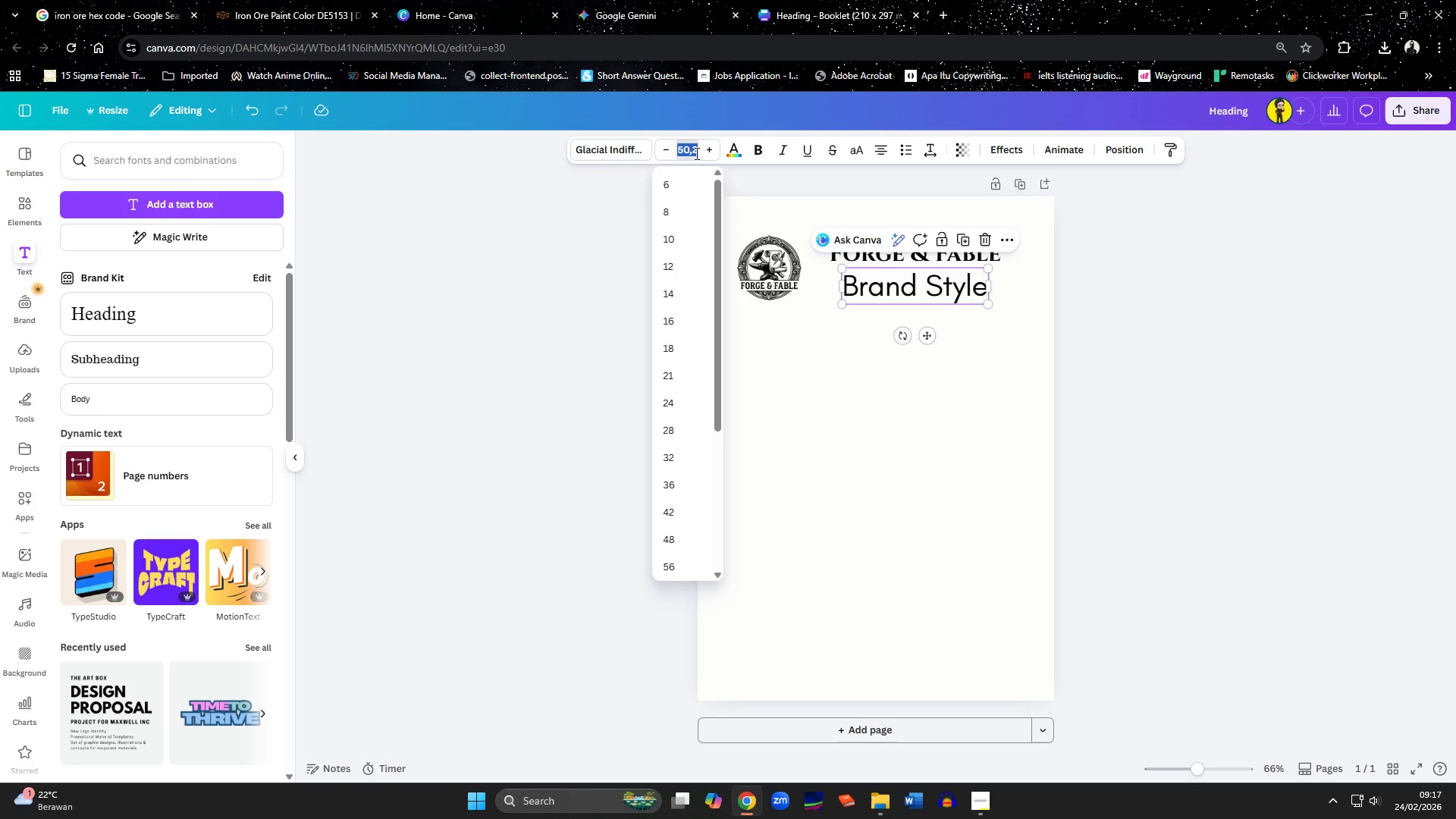 
type(40)
 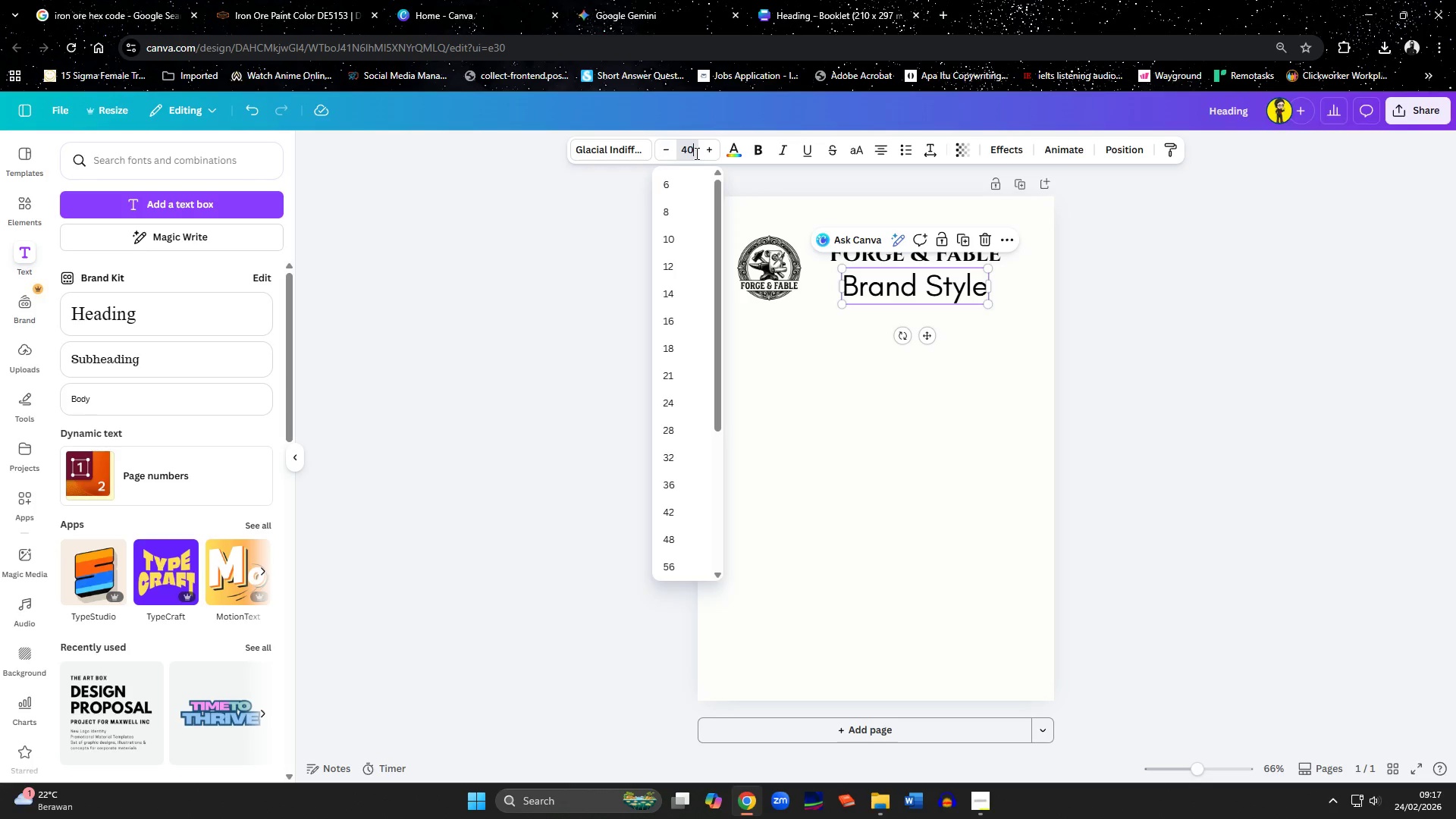 
key(Enter)
 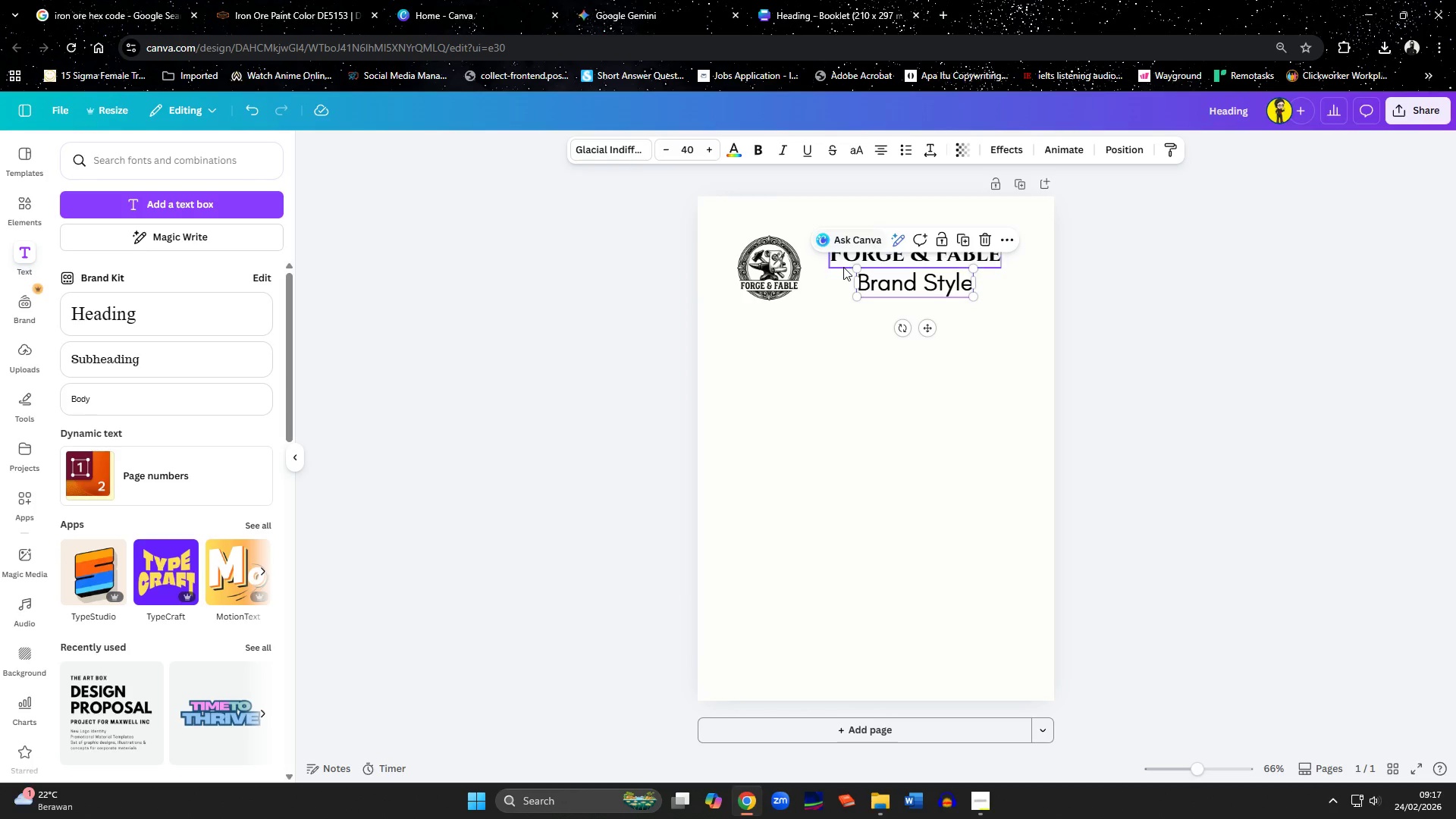 
left_click([844, 263])
 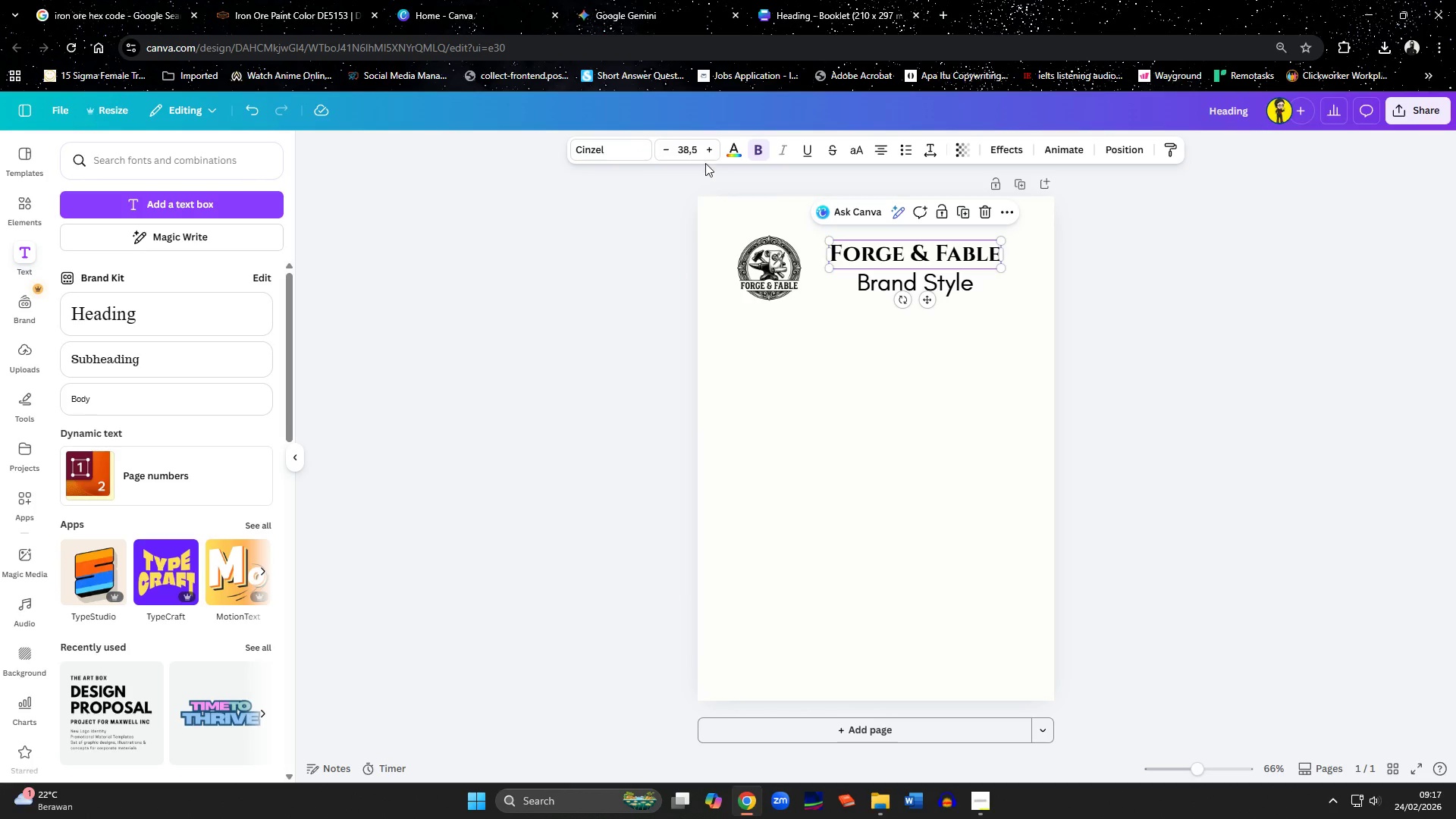 
left_click([689, 149])
 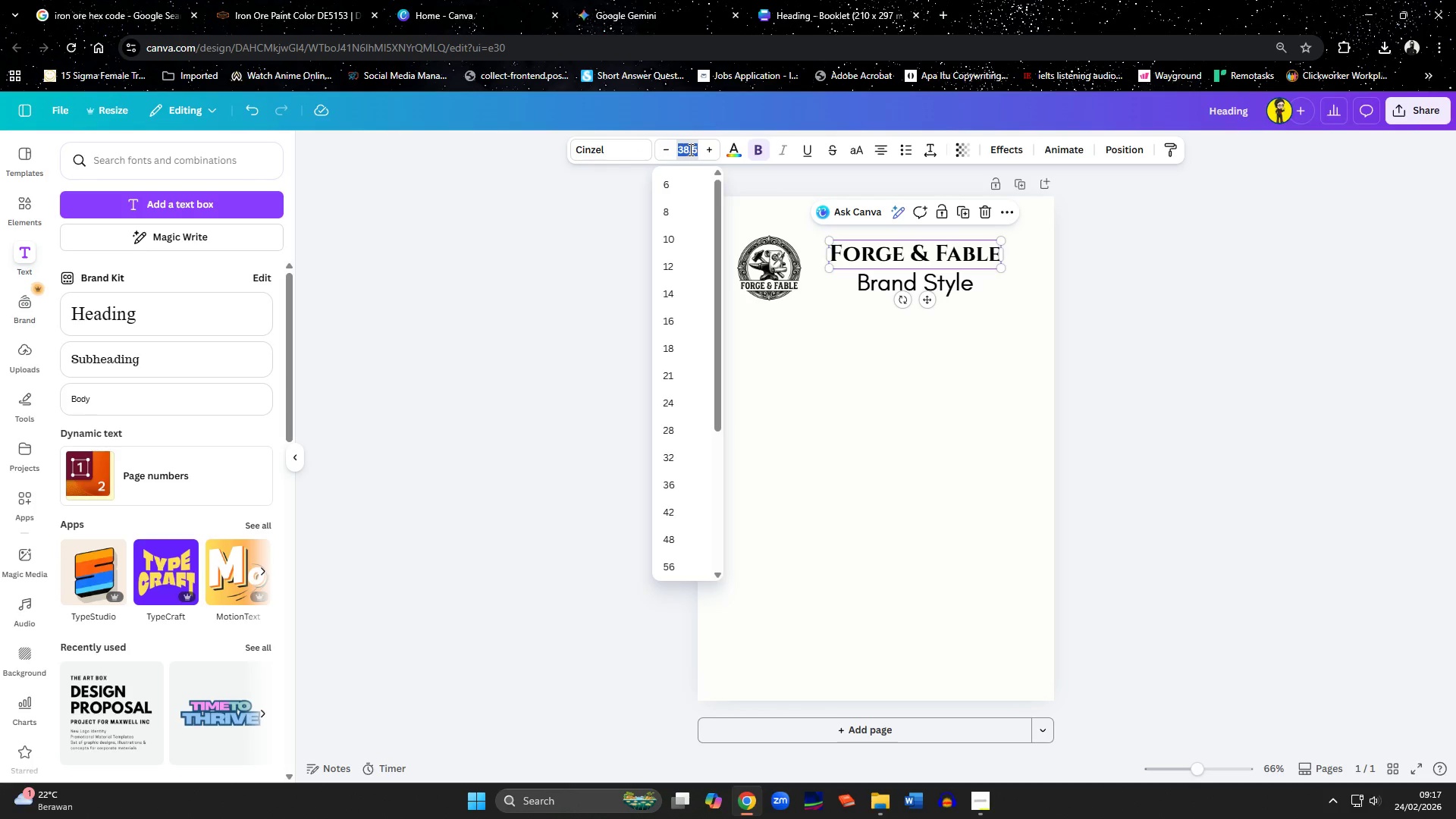 
type(45)
 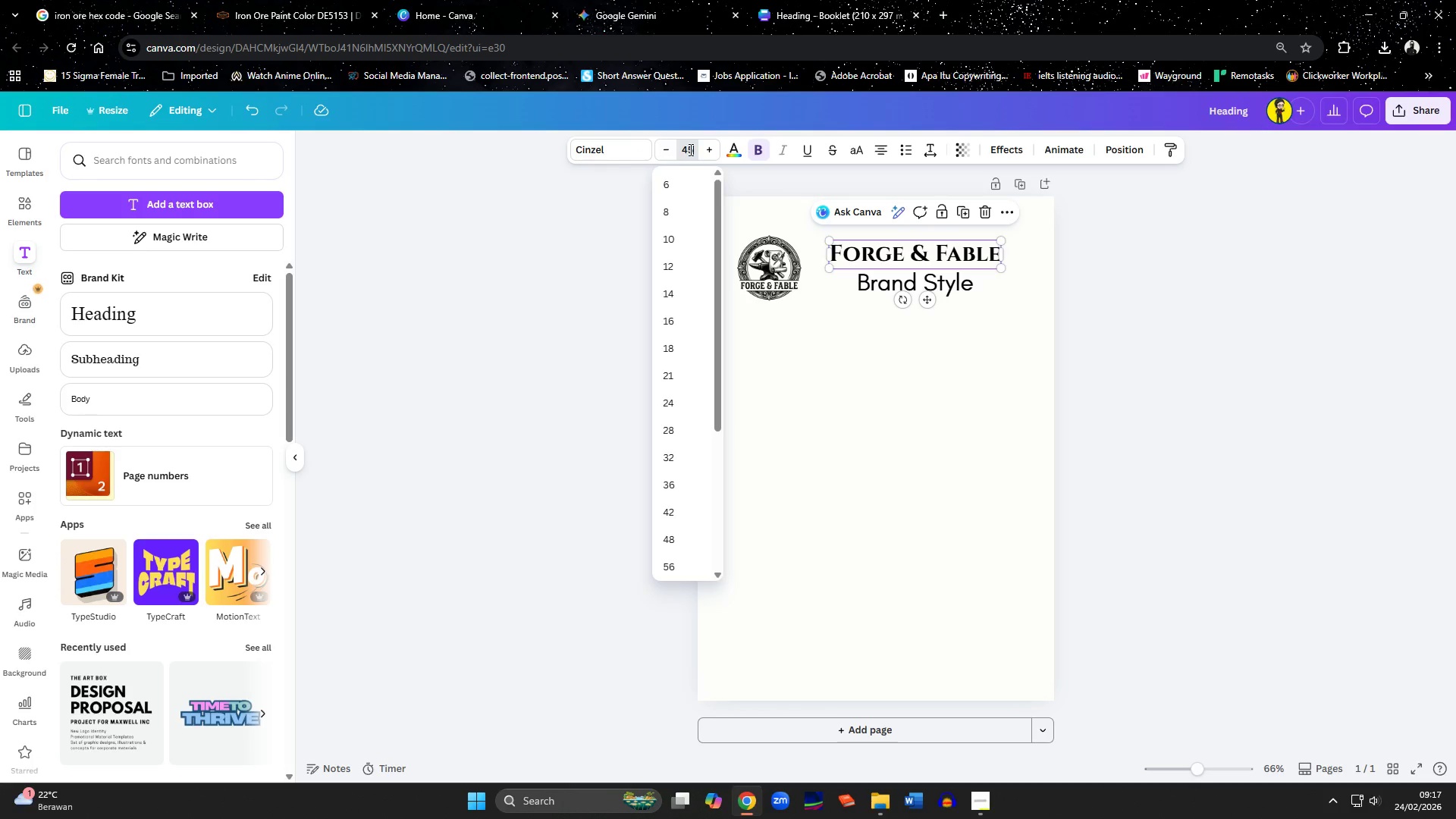 
key(Enter)
 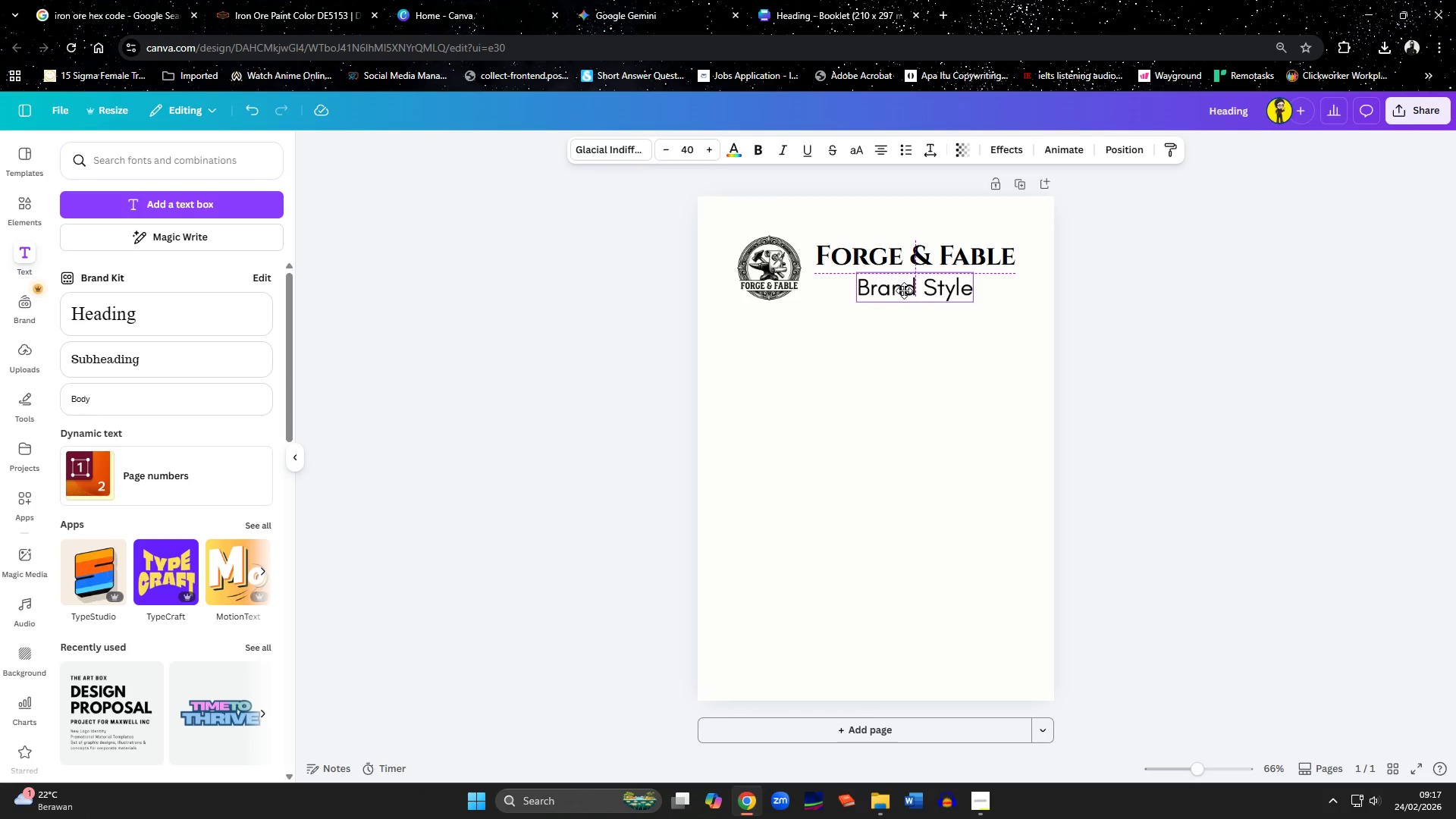 
left_click([893, 368])
 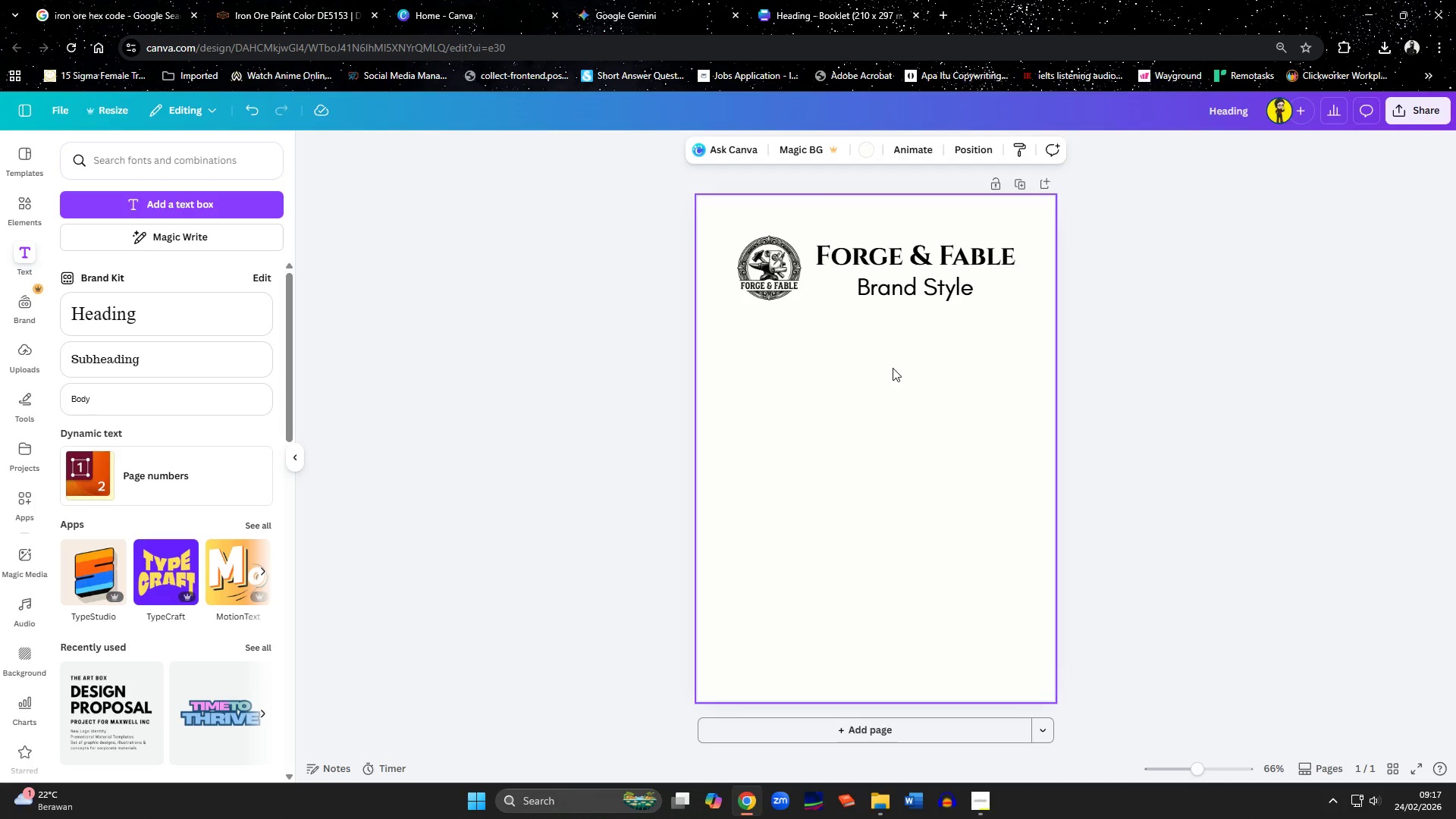 
left_click([785, 301])
 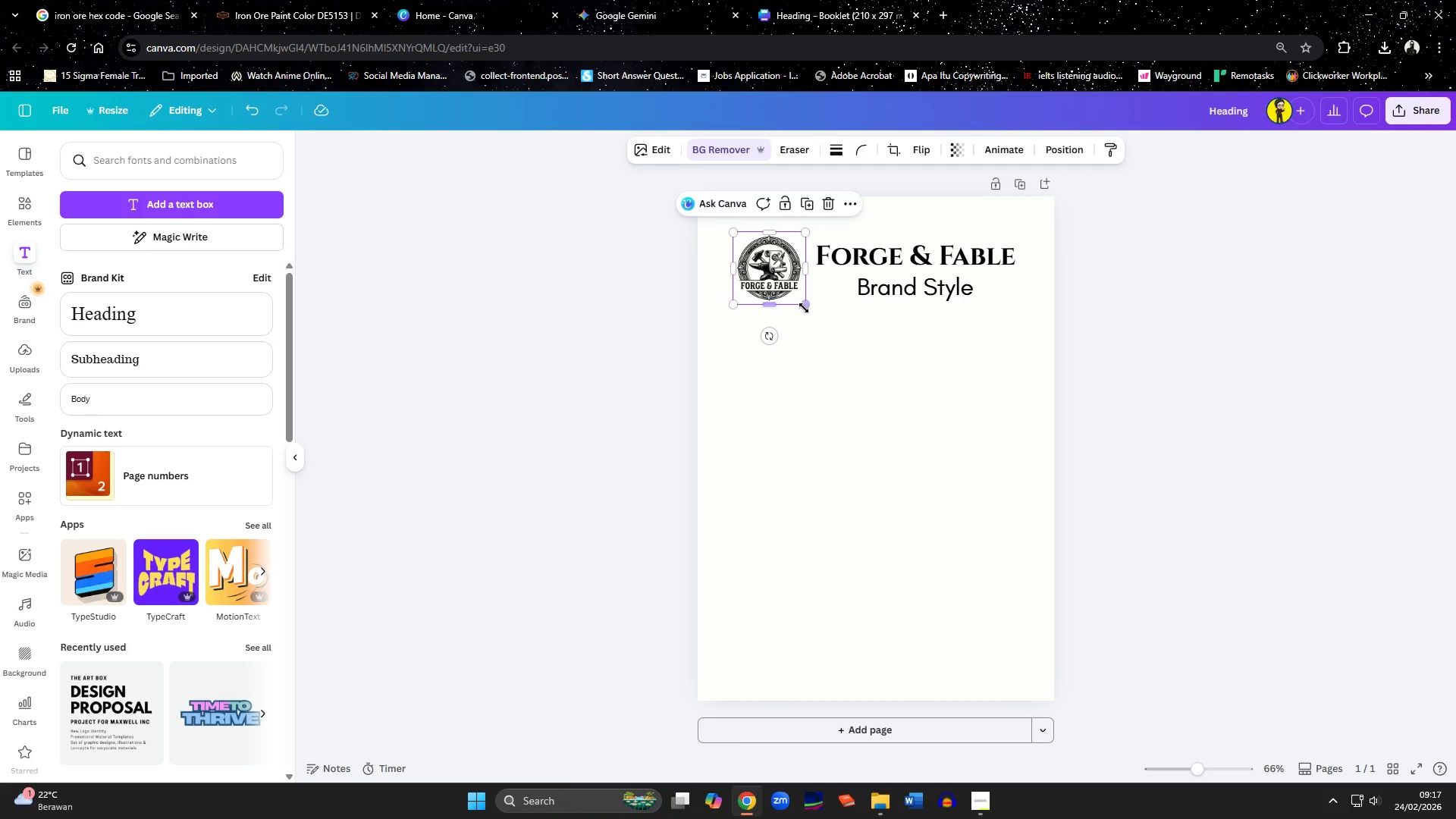 
left_click_drag(start_coordinate=[804, 308], to_coordinate=[809, 311])
 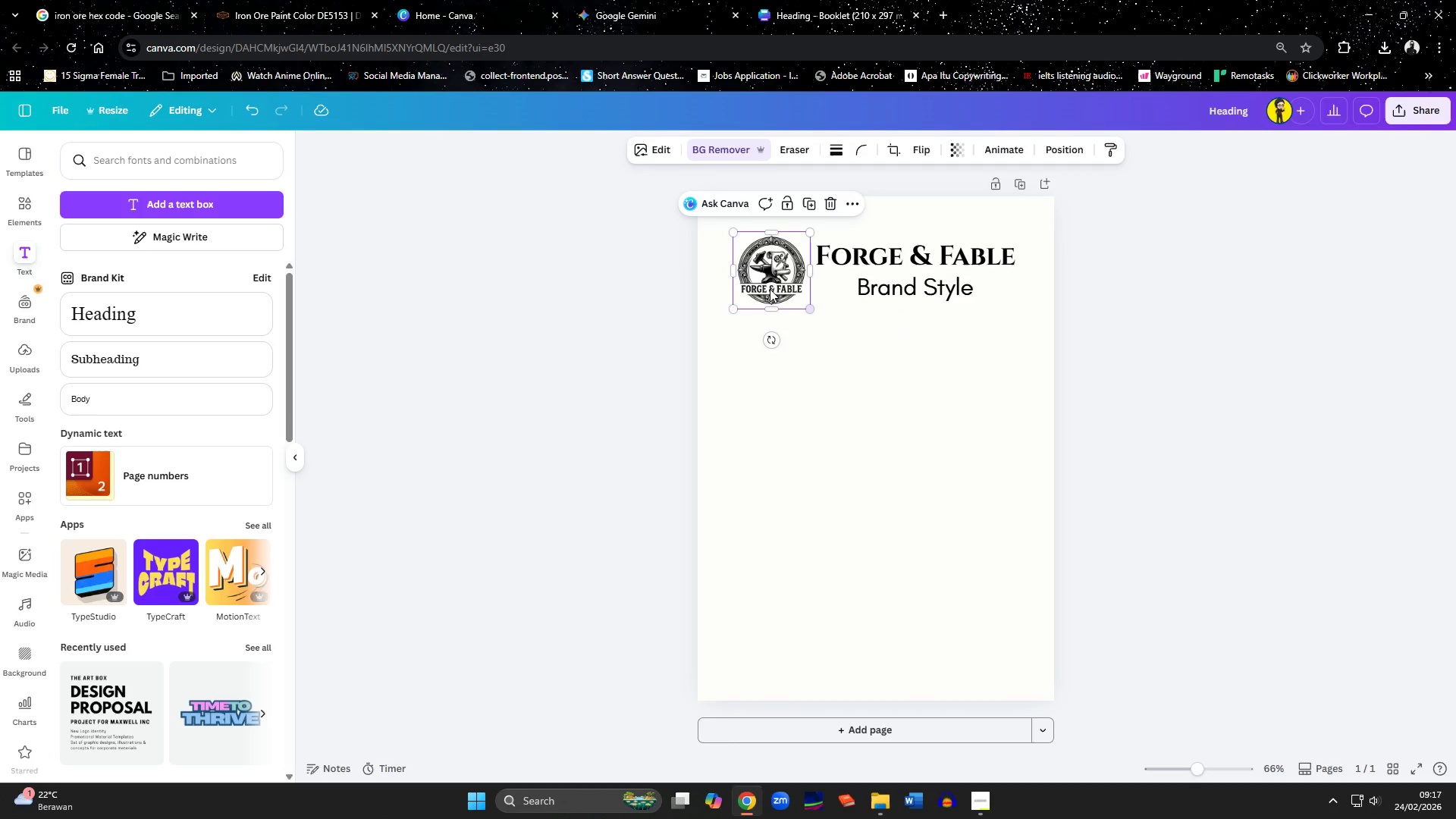 
left_click_drag(start_coordinate=[770, 289], to_coordinate=[769, 293])
 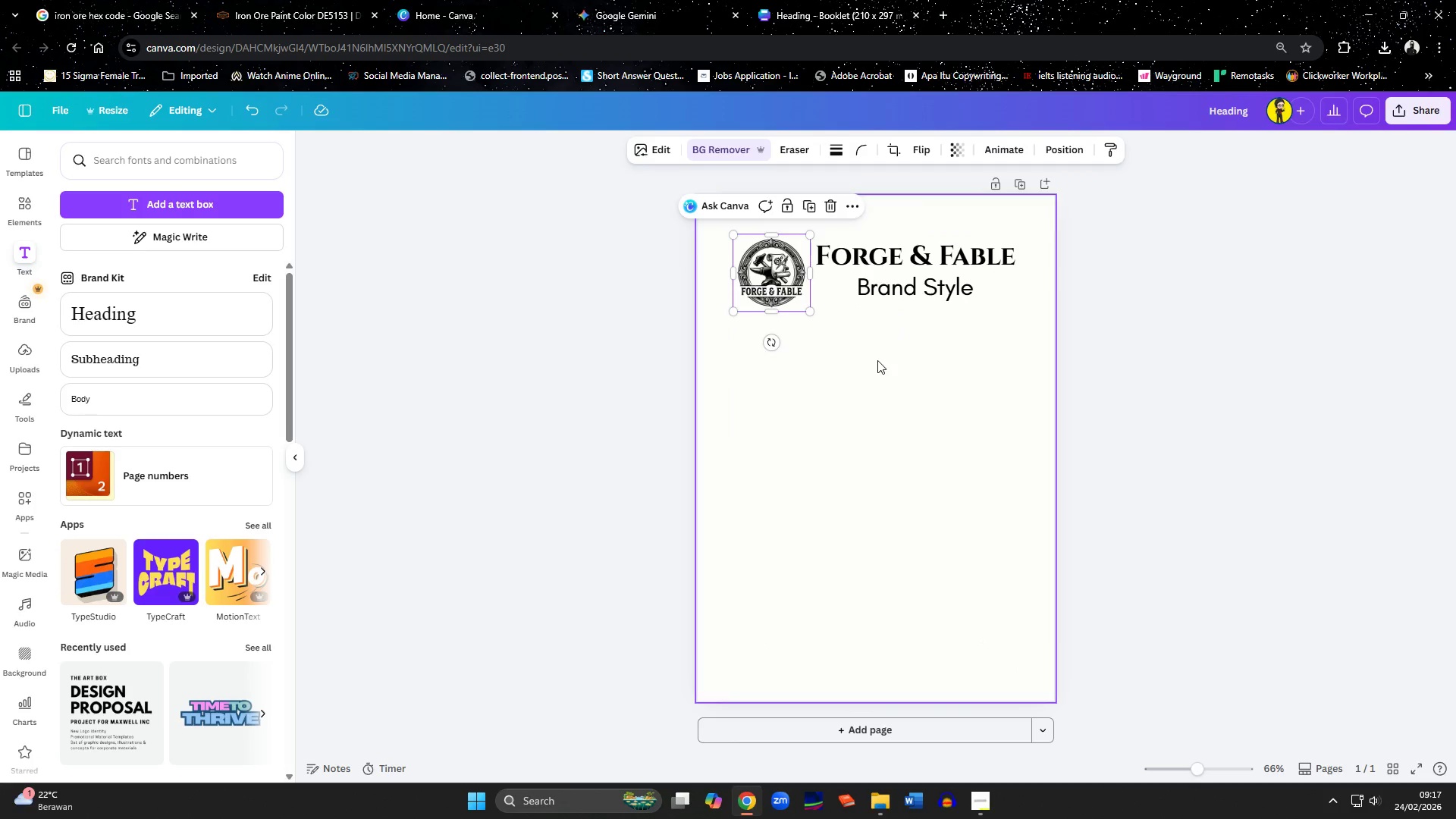 
left_click([880, 364])
 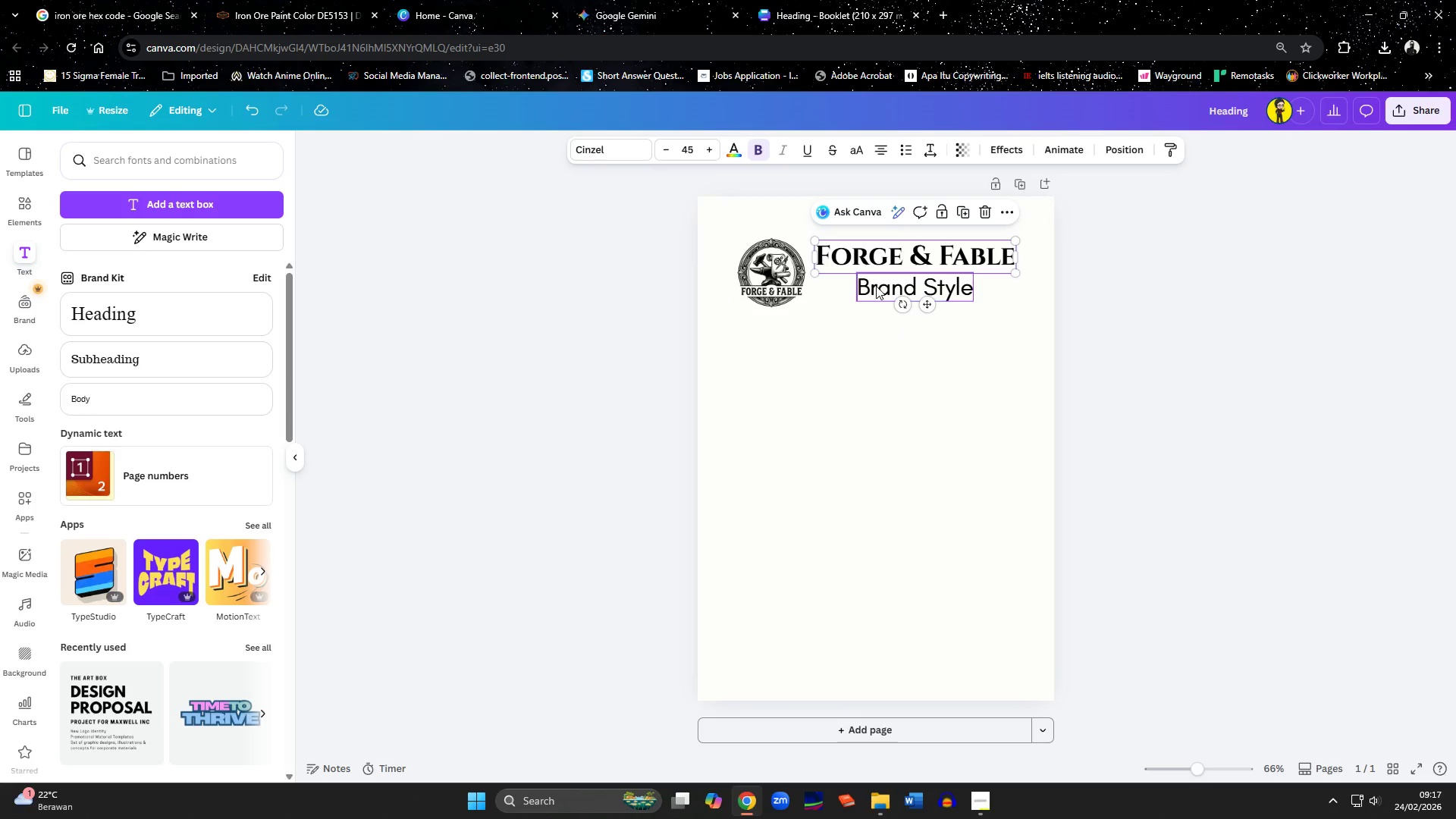 
hold_key(key=ShiftLeft, duration=0.44)
left_click_drag(start_coordinate=[876, 286], to_coordinate=[871, 290])
 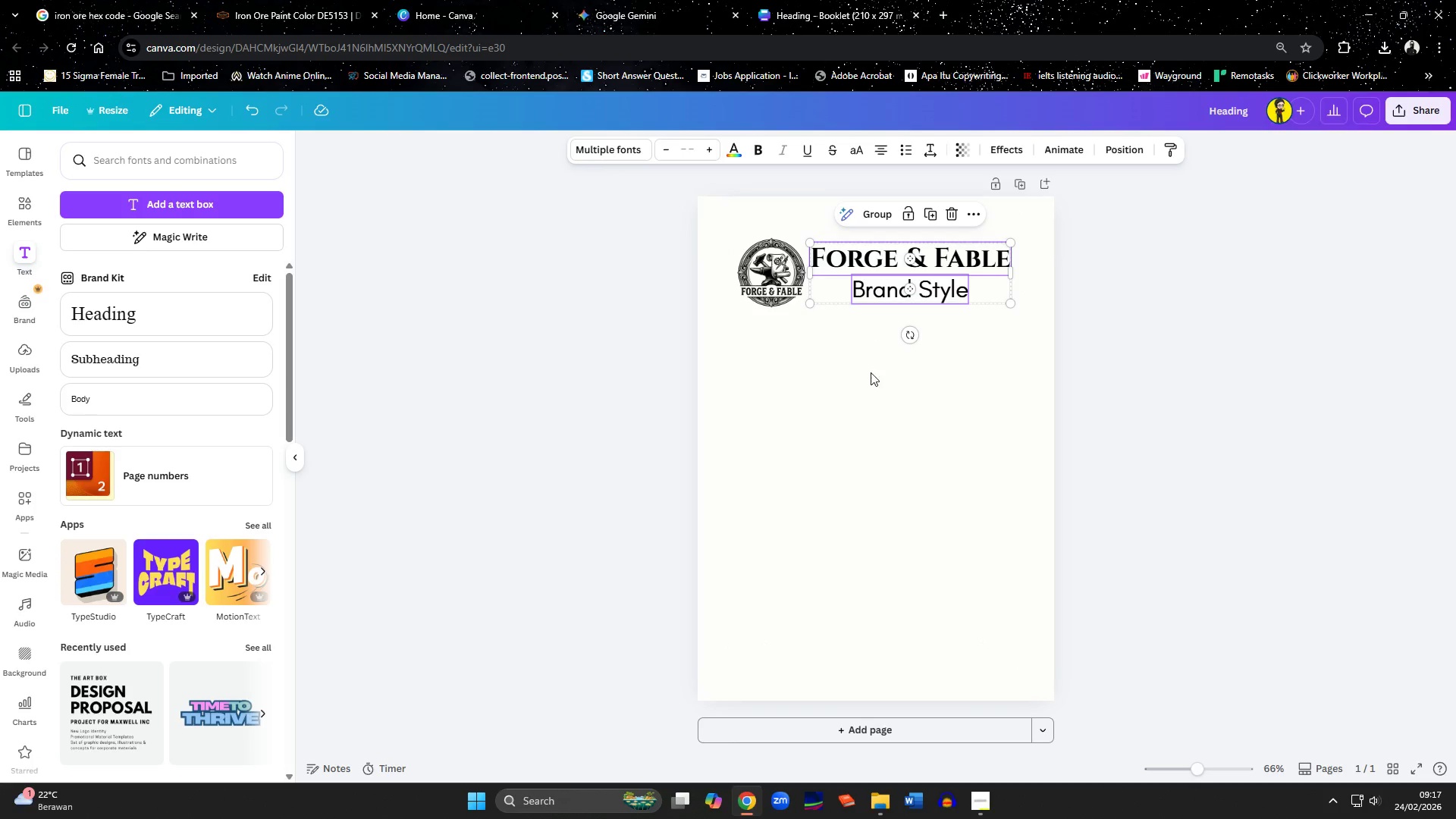 
left_click([871, 375])
 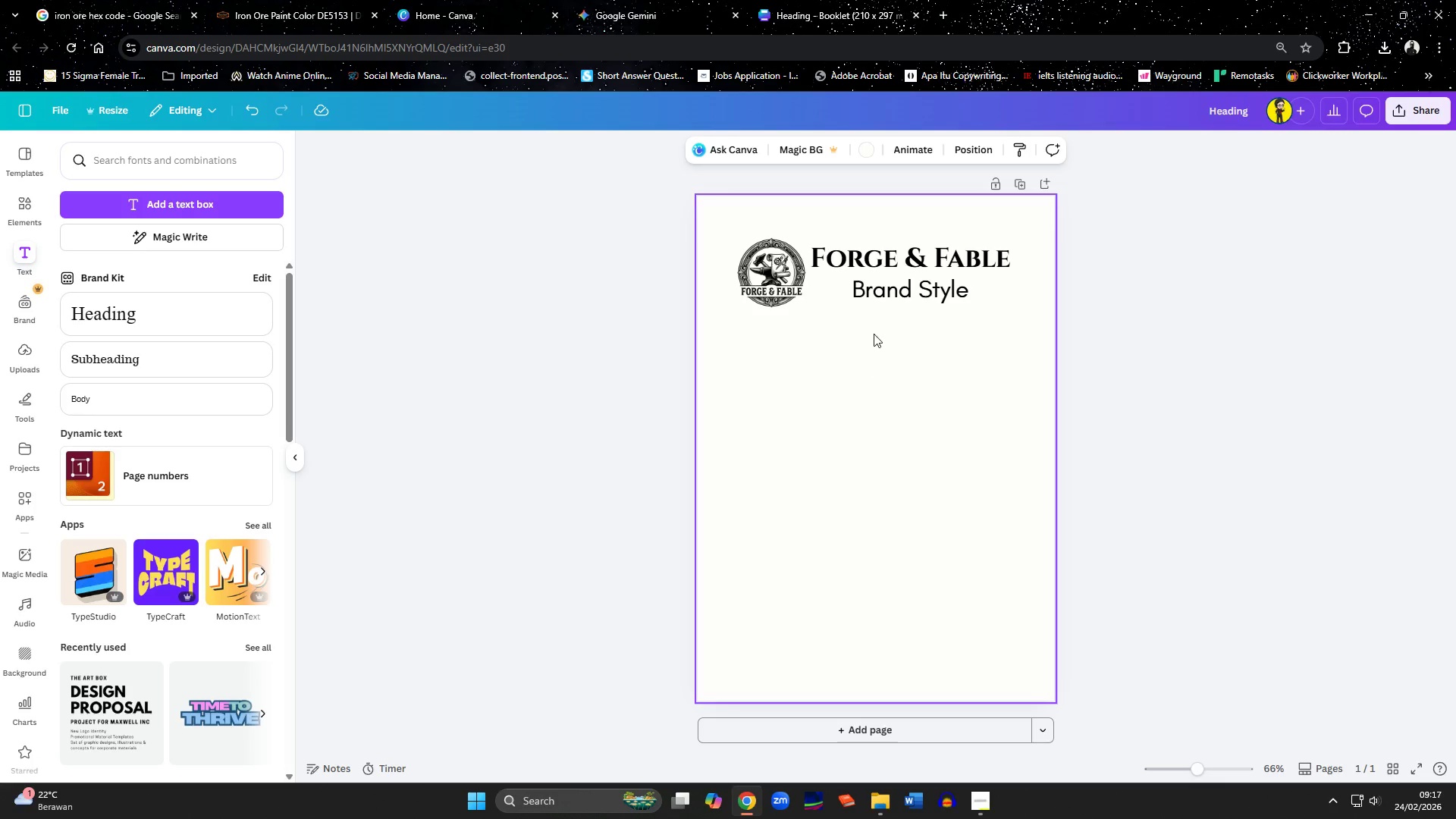 
left_click([877, 265])
 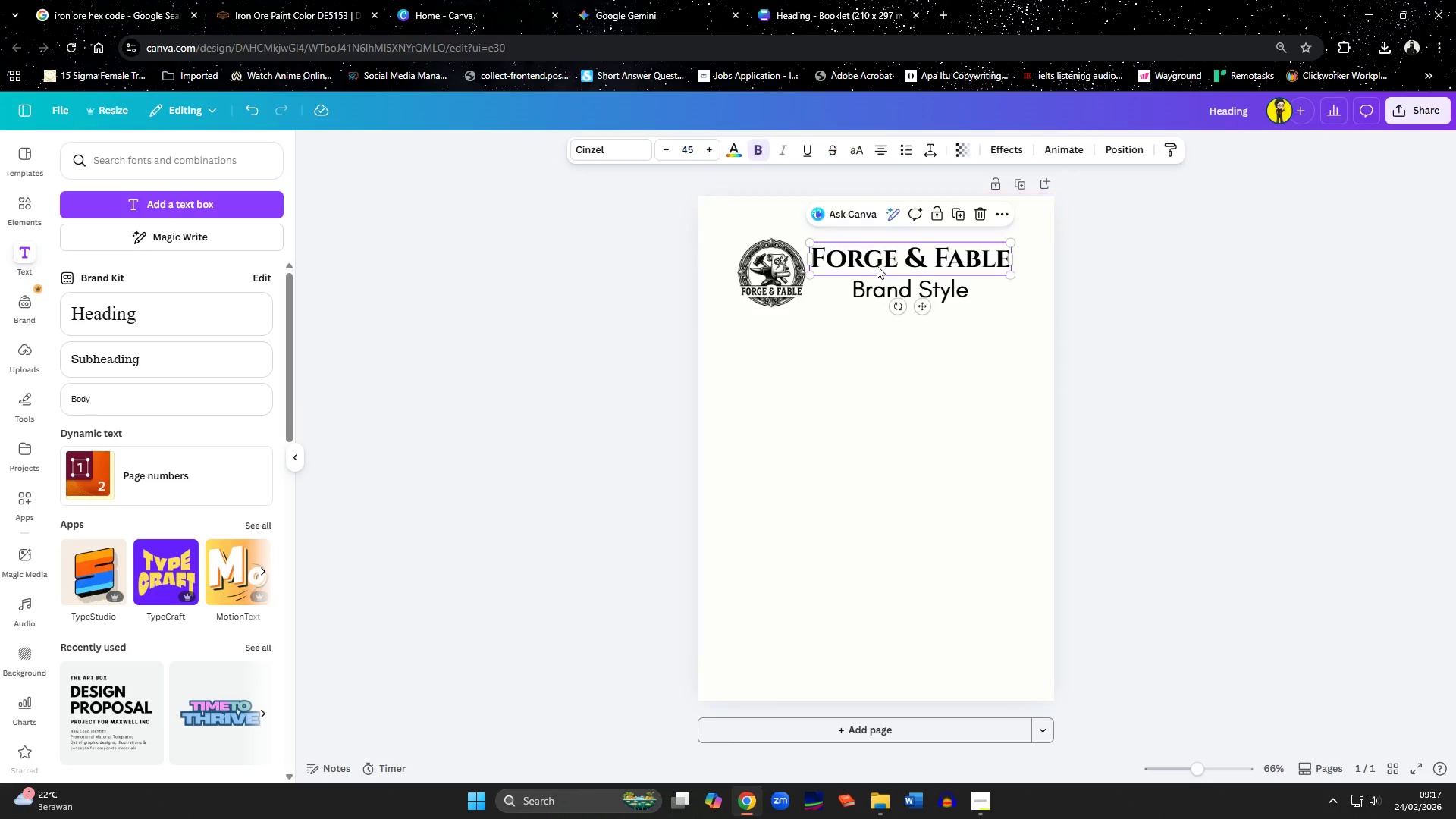 
hold_key(key=ShiftLeft, duration=0.5)
double_click([877, 287])
 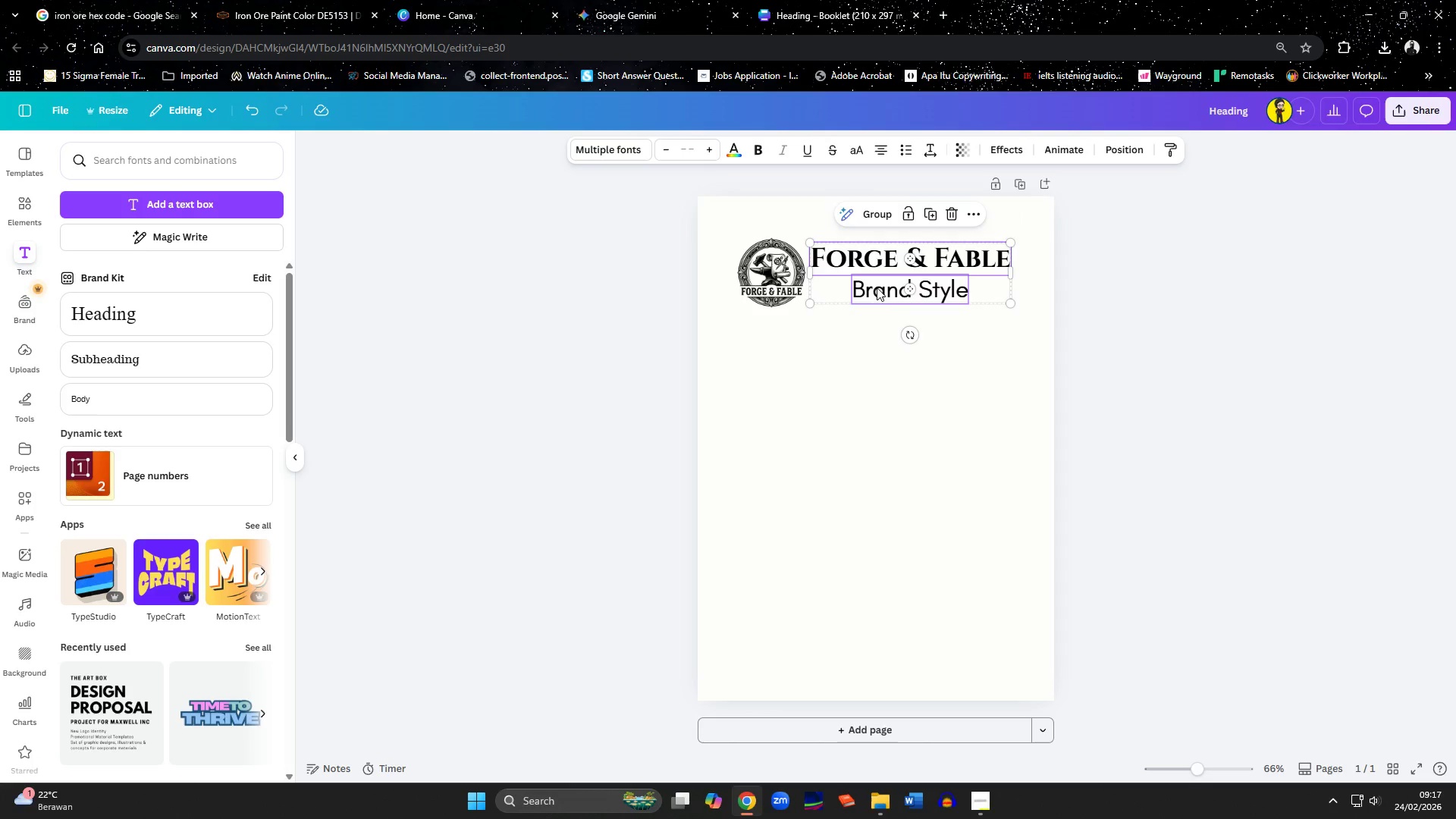 
key(ArrowRight)
 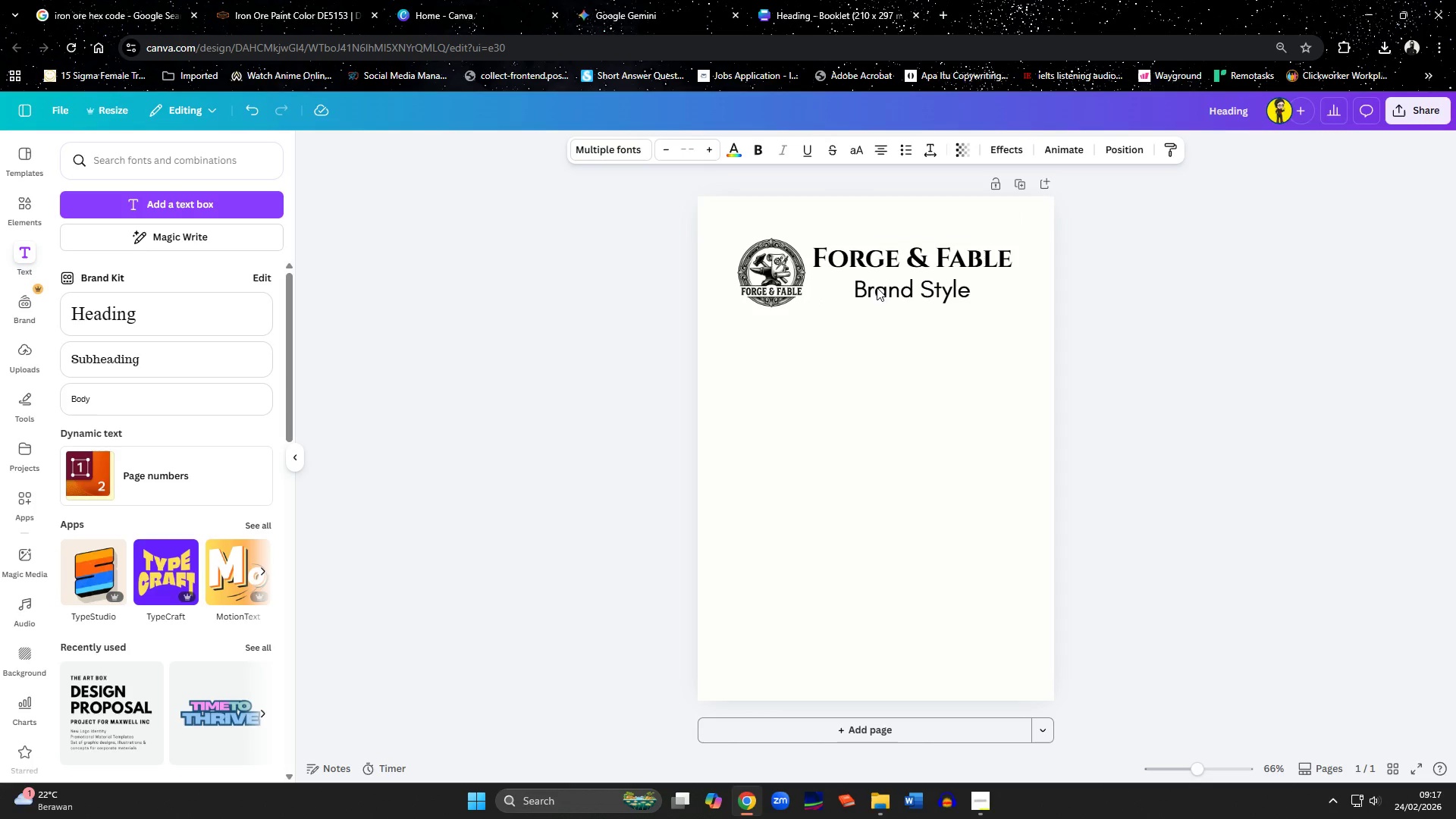 
key(ArrowRight)
 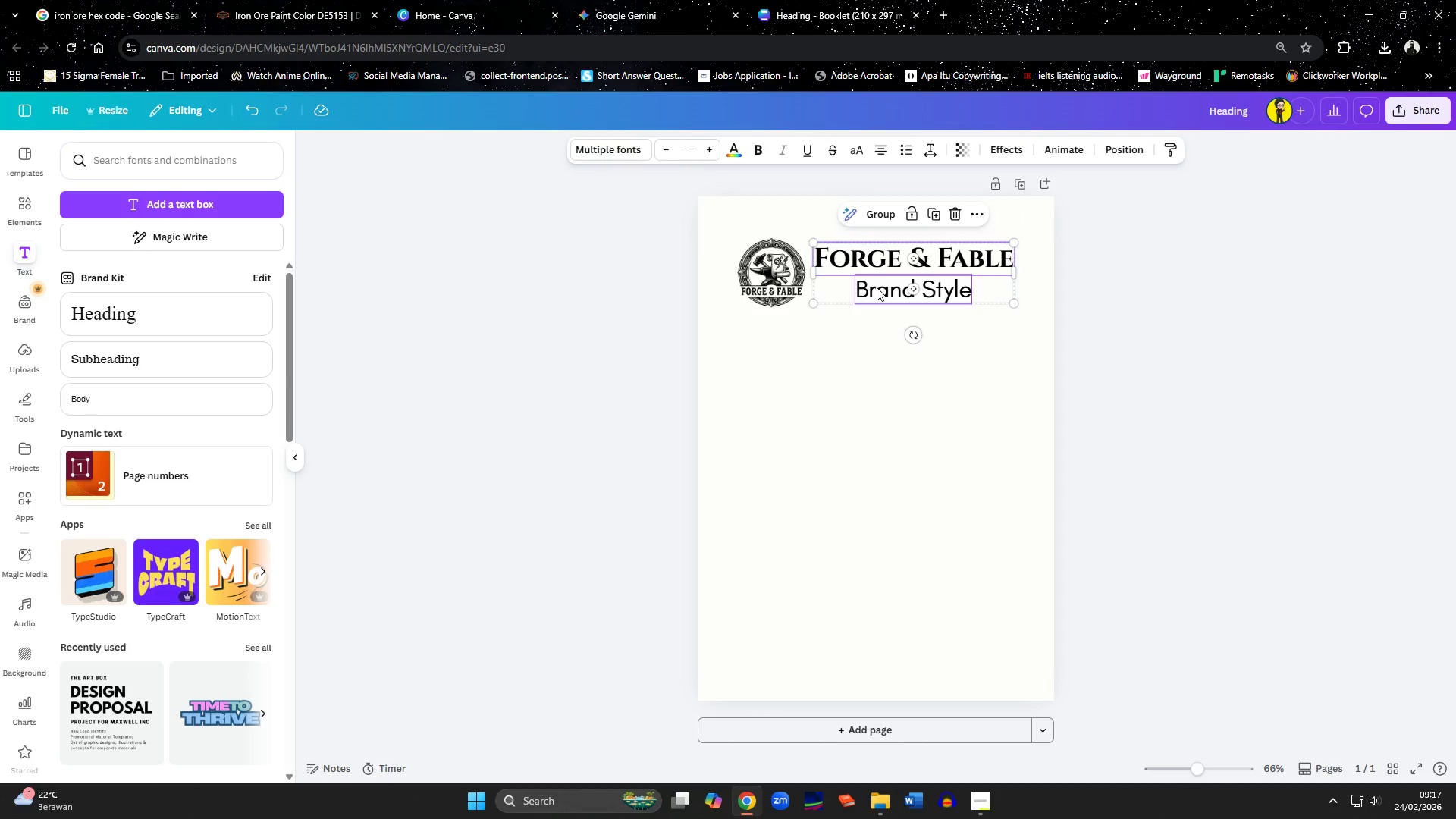 
left_click([852, 425])
 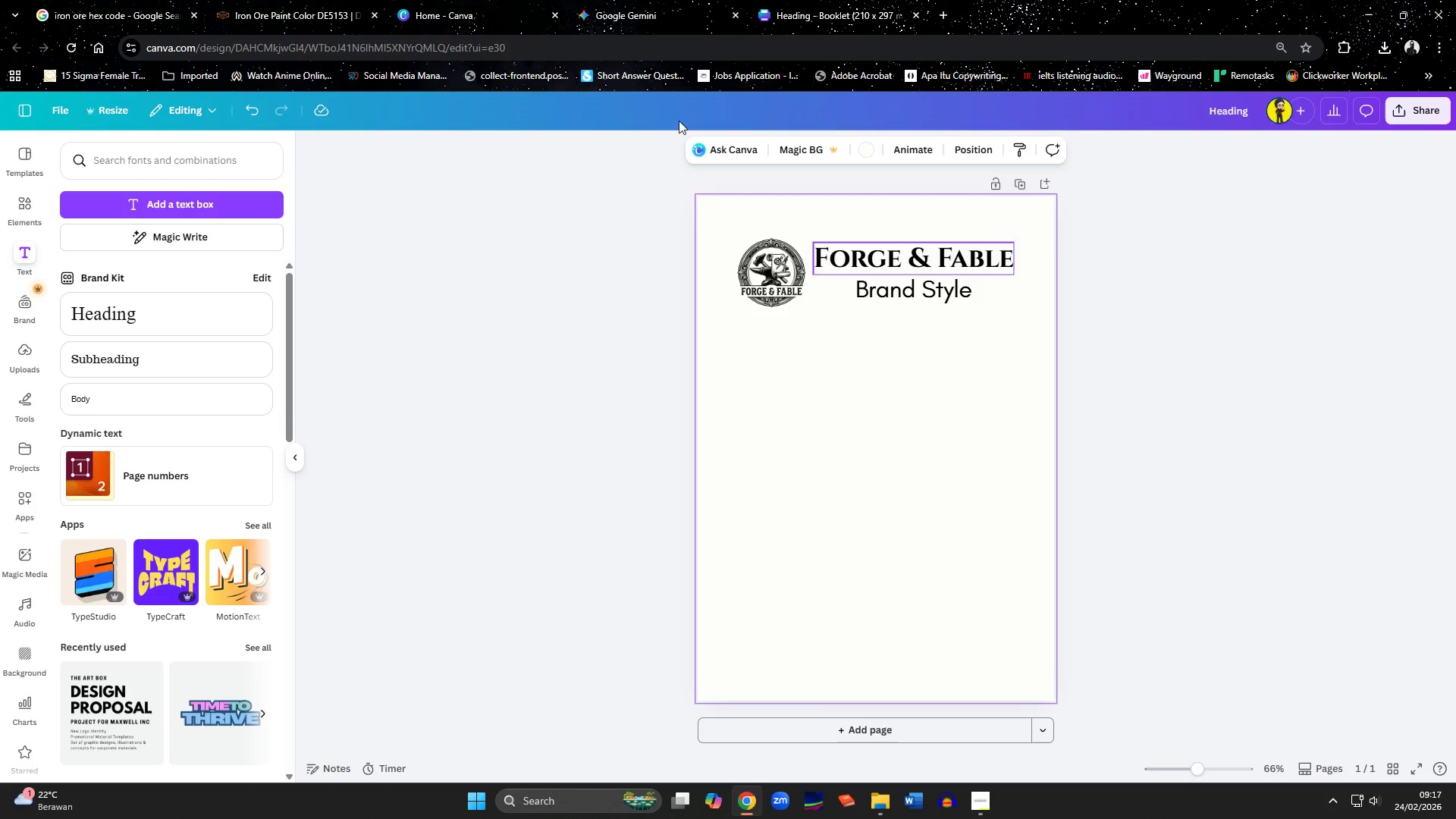 
wait(12.67)
 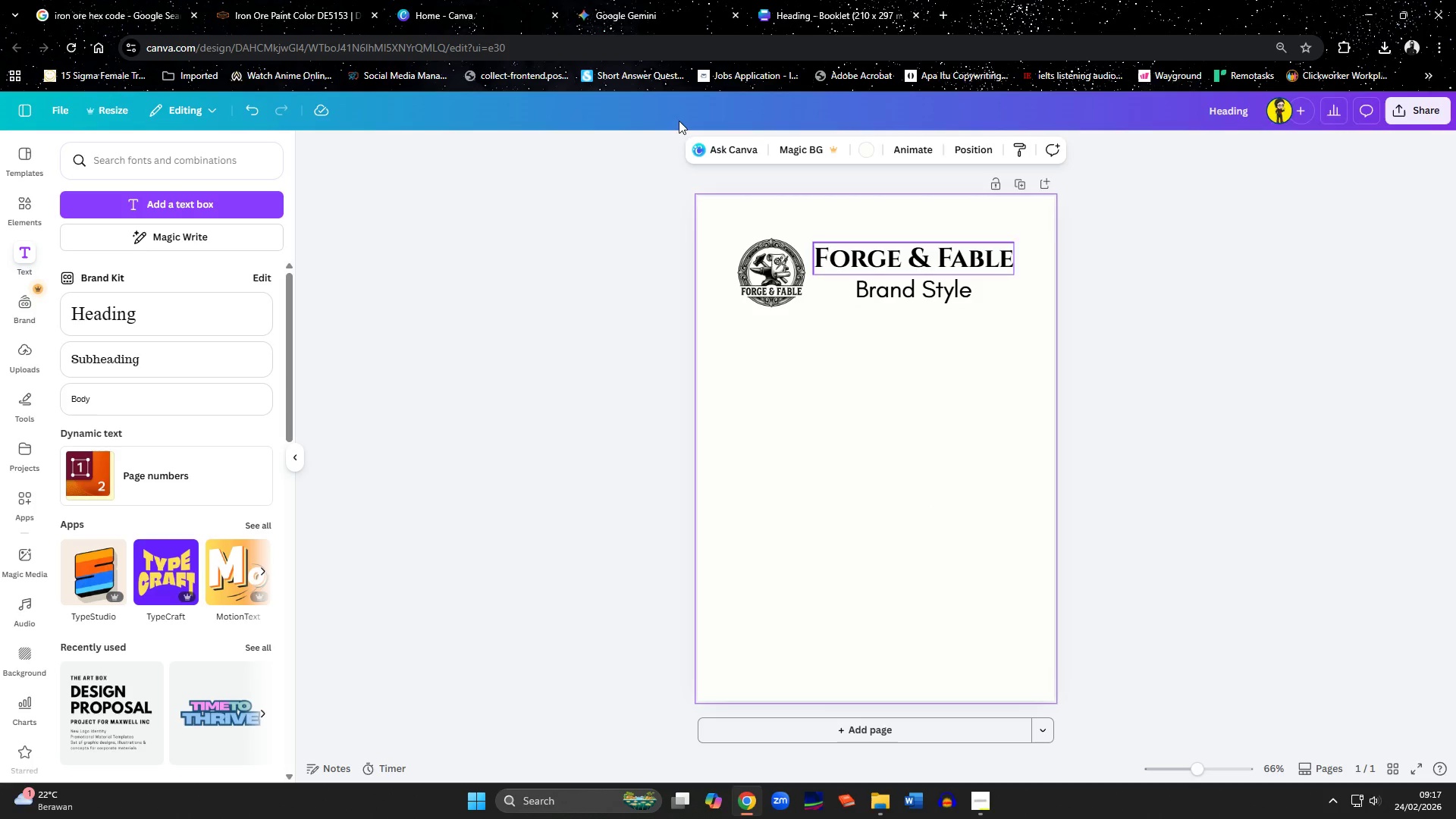 
left_click([924, 290])
 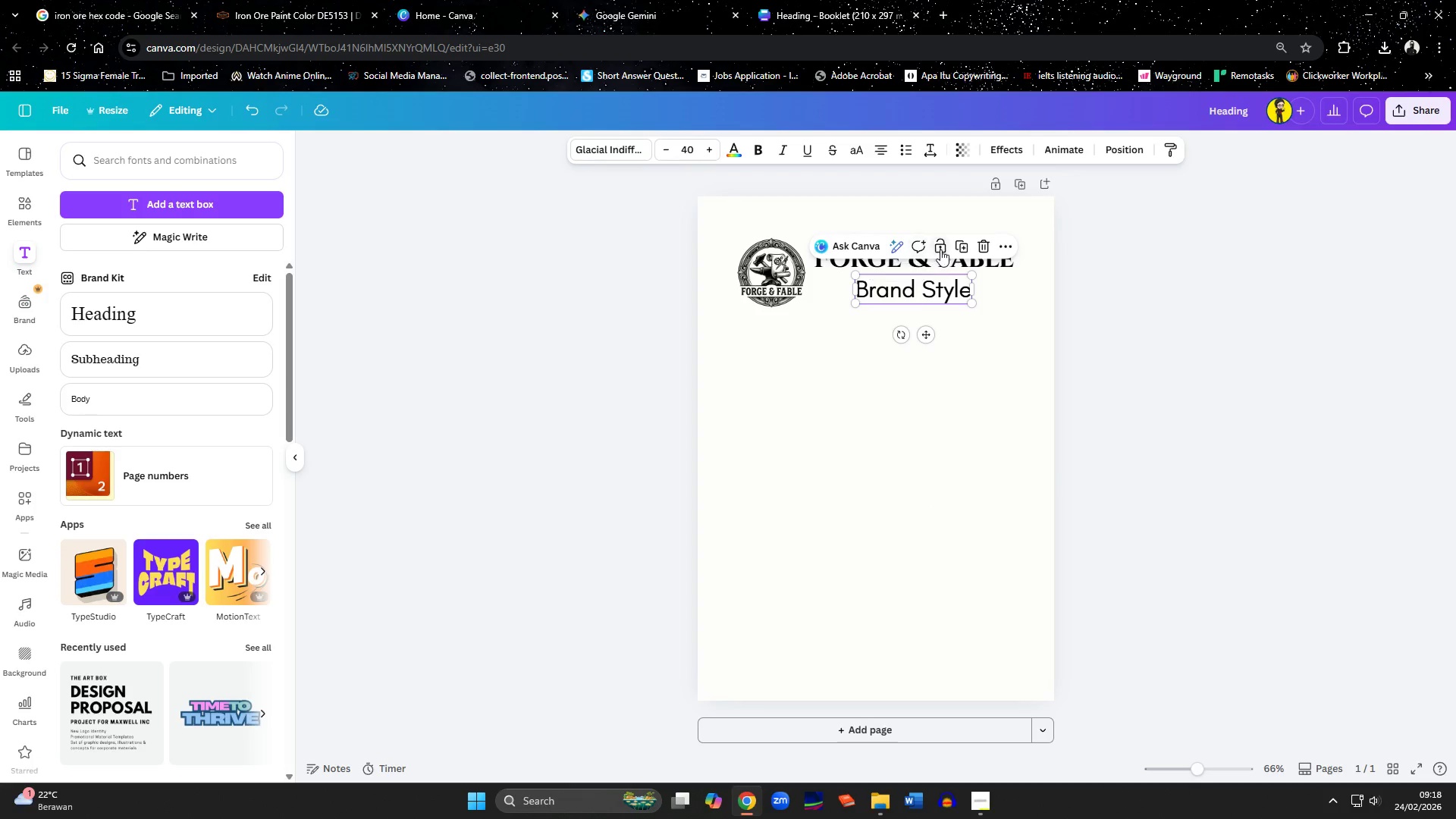 
left_click([959, 249])
 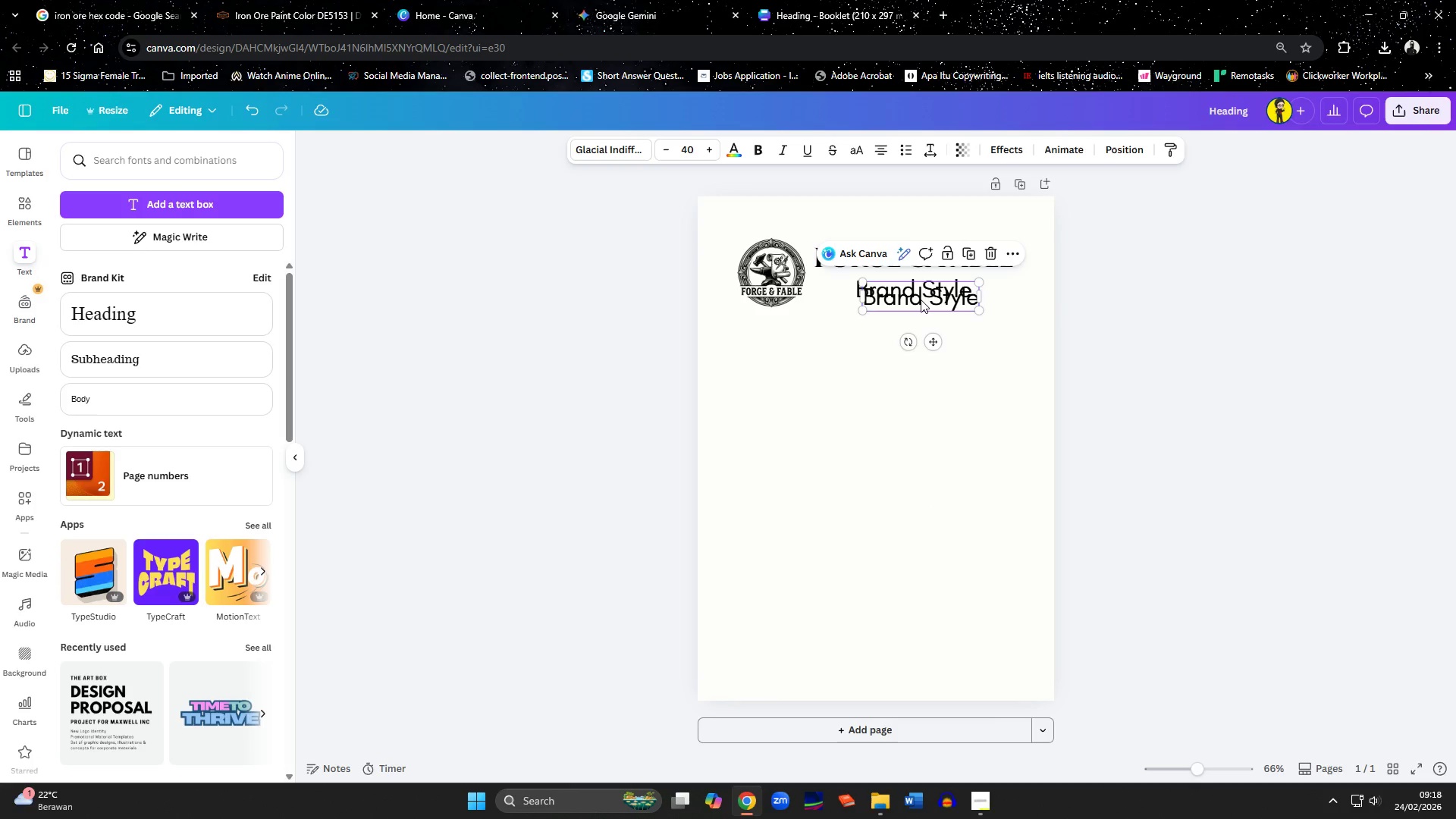 
left_click_drag(start_coordinate=[920, 300], to_coordinate=[789, 344])
 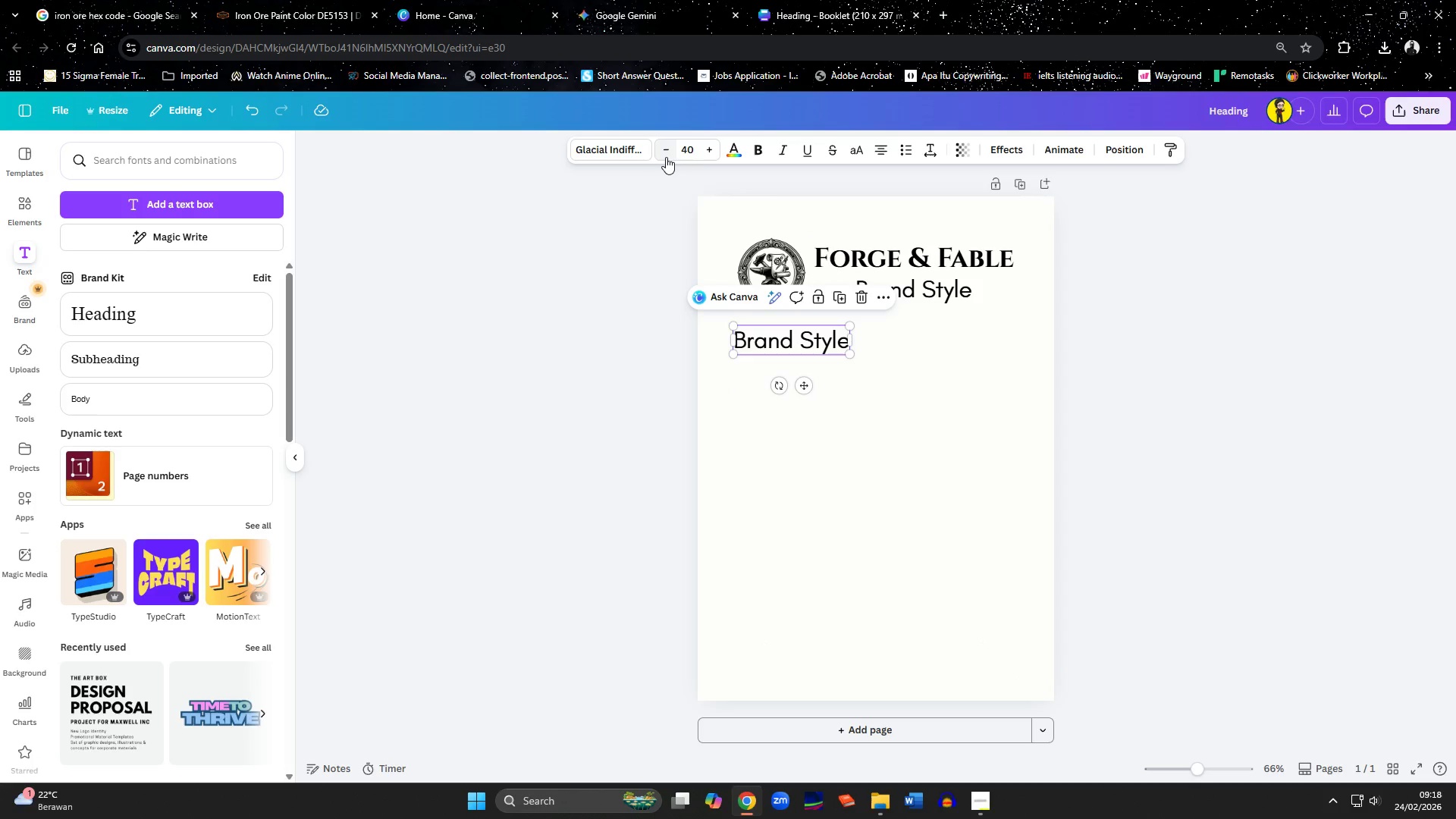 
double_click([666, 156])
 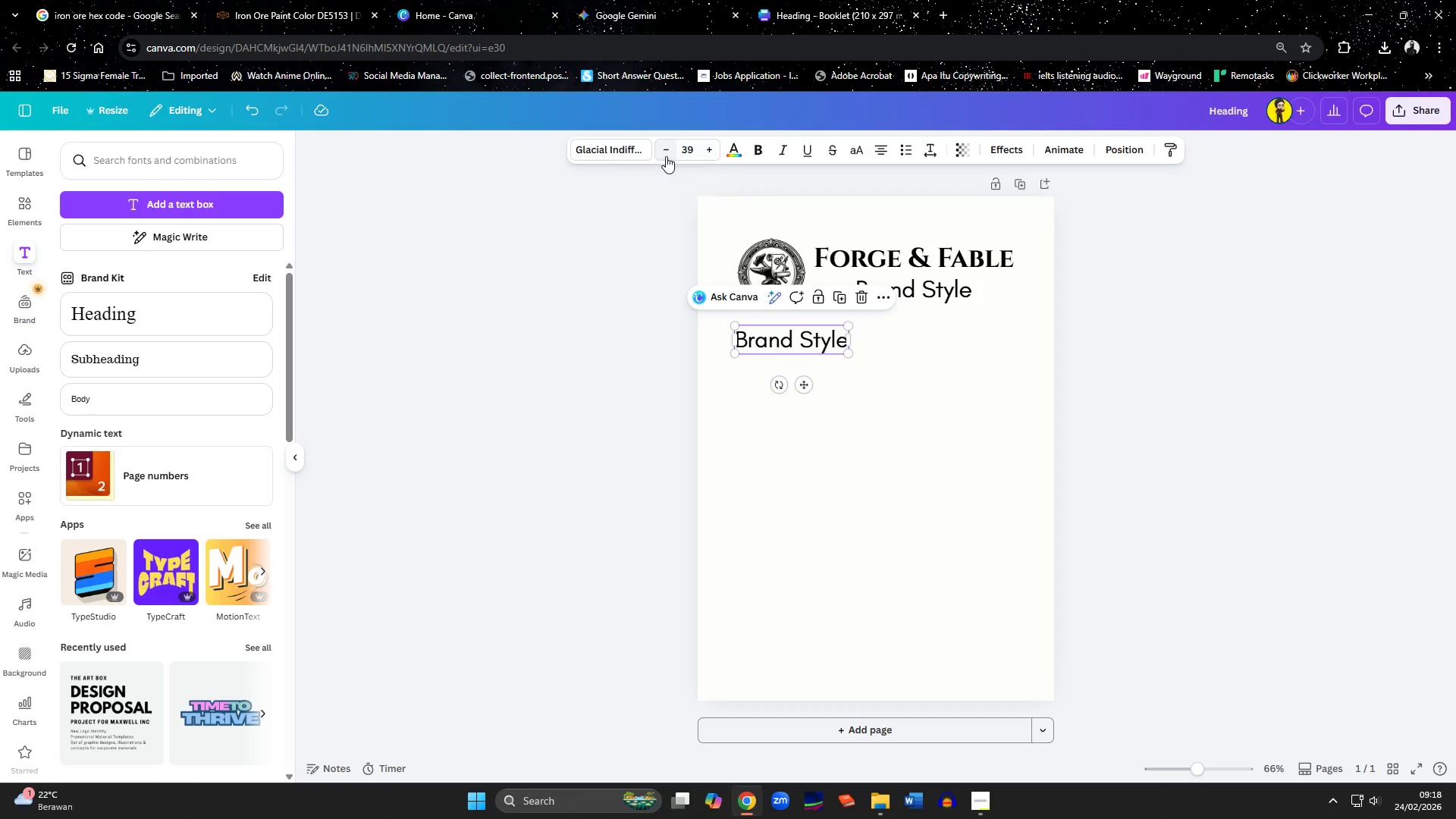 
triple_click([666, 156])
 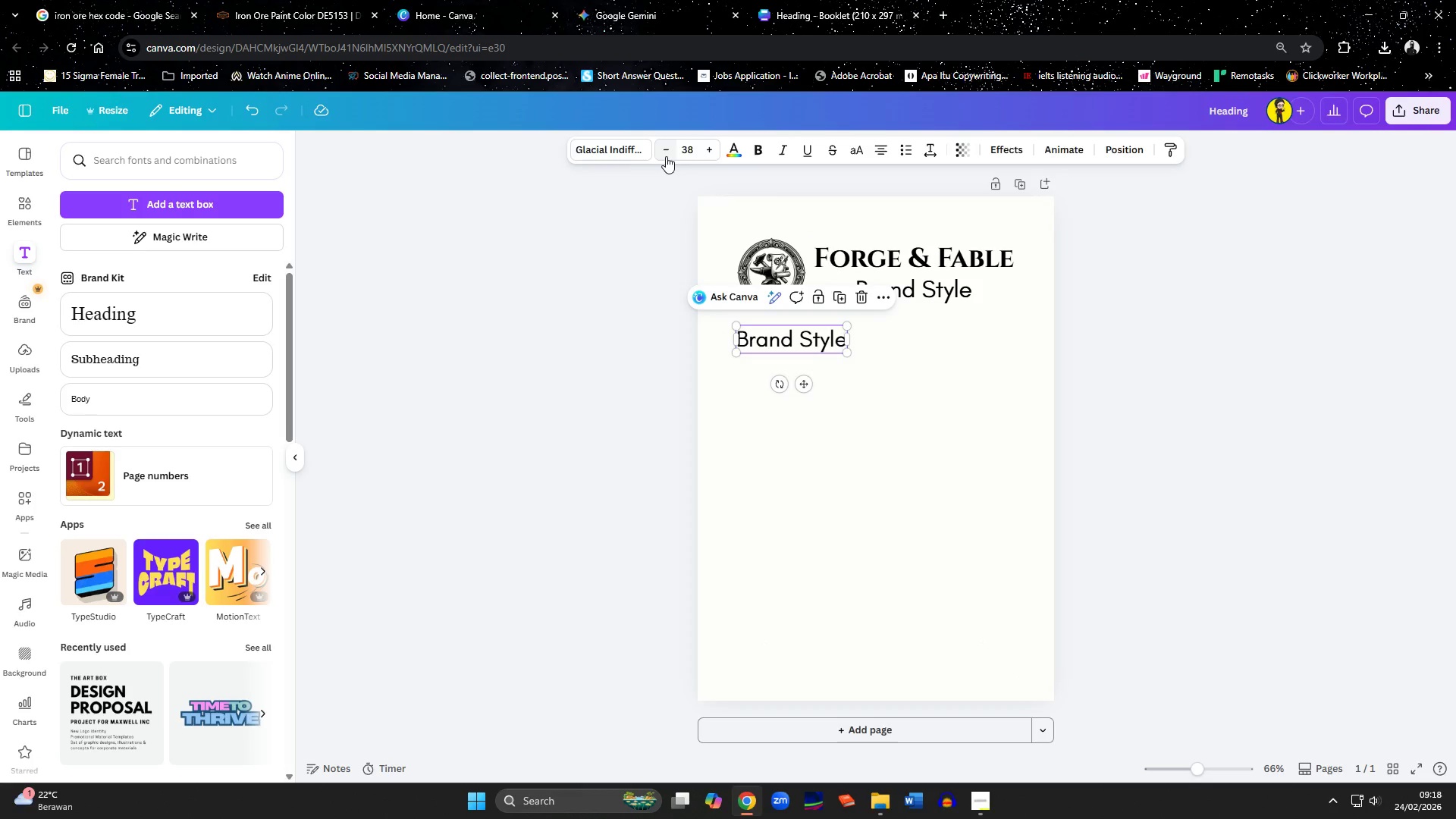 
triple_click([666, 156])
 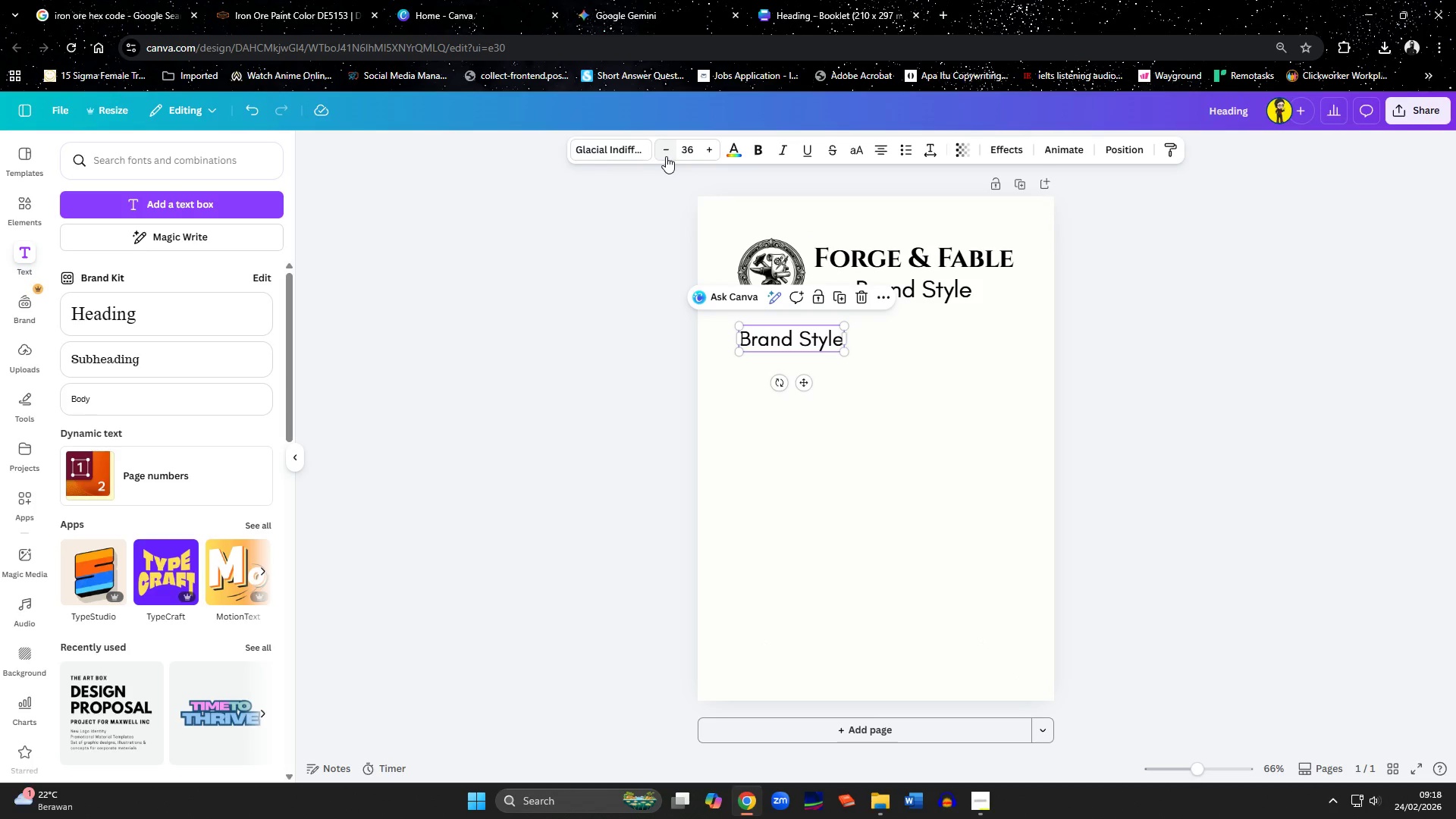 
triple_click([666, 156])
 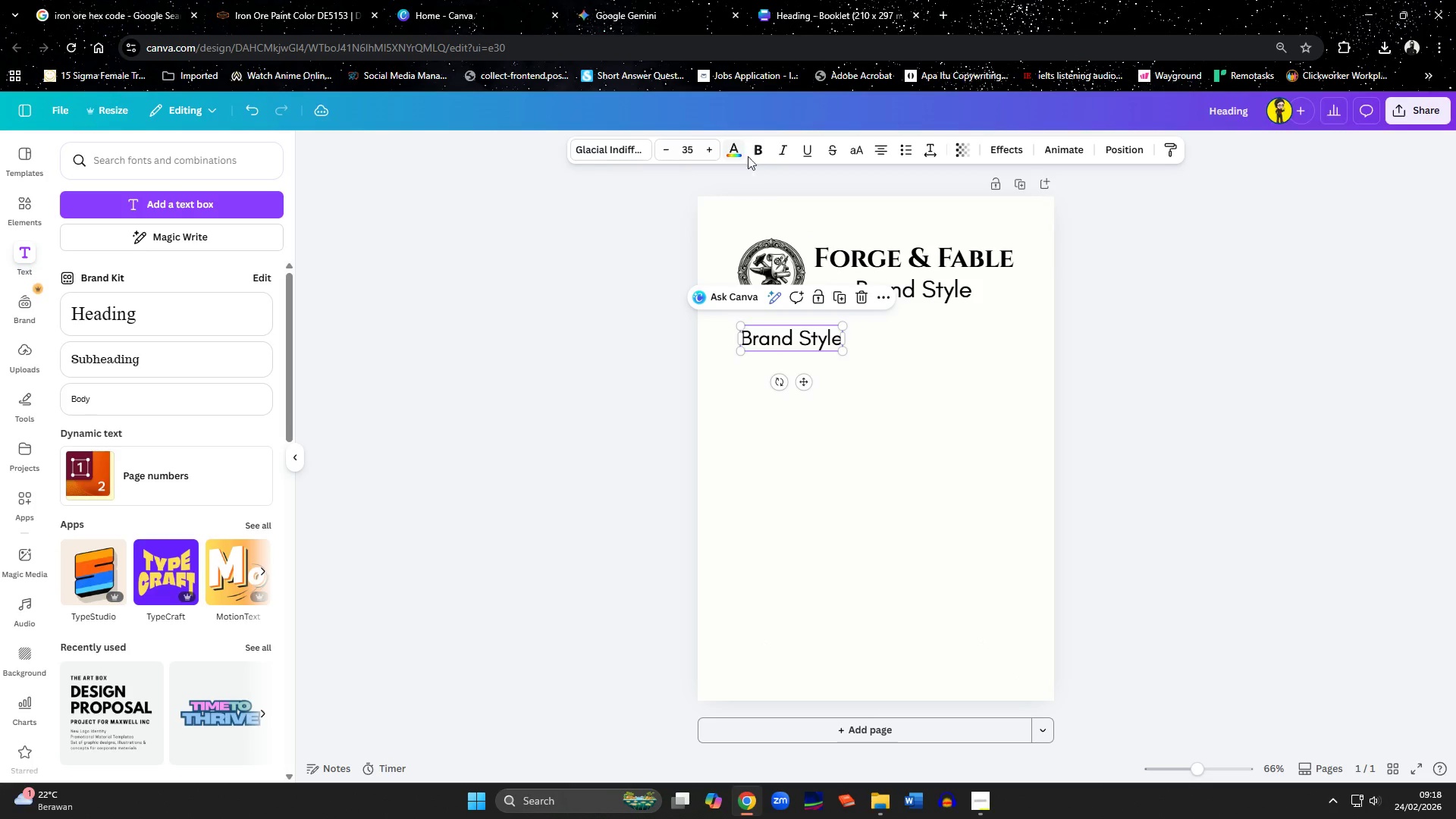 
left_click([756, 155])
 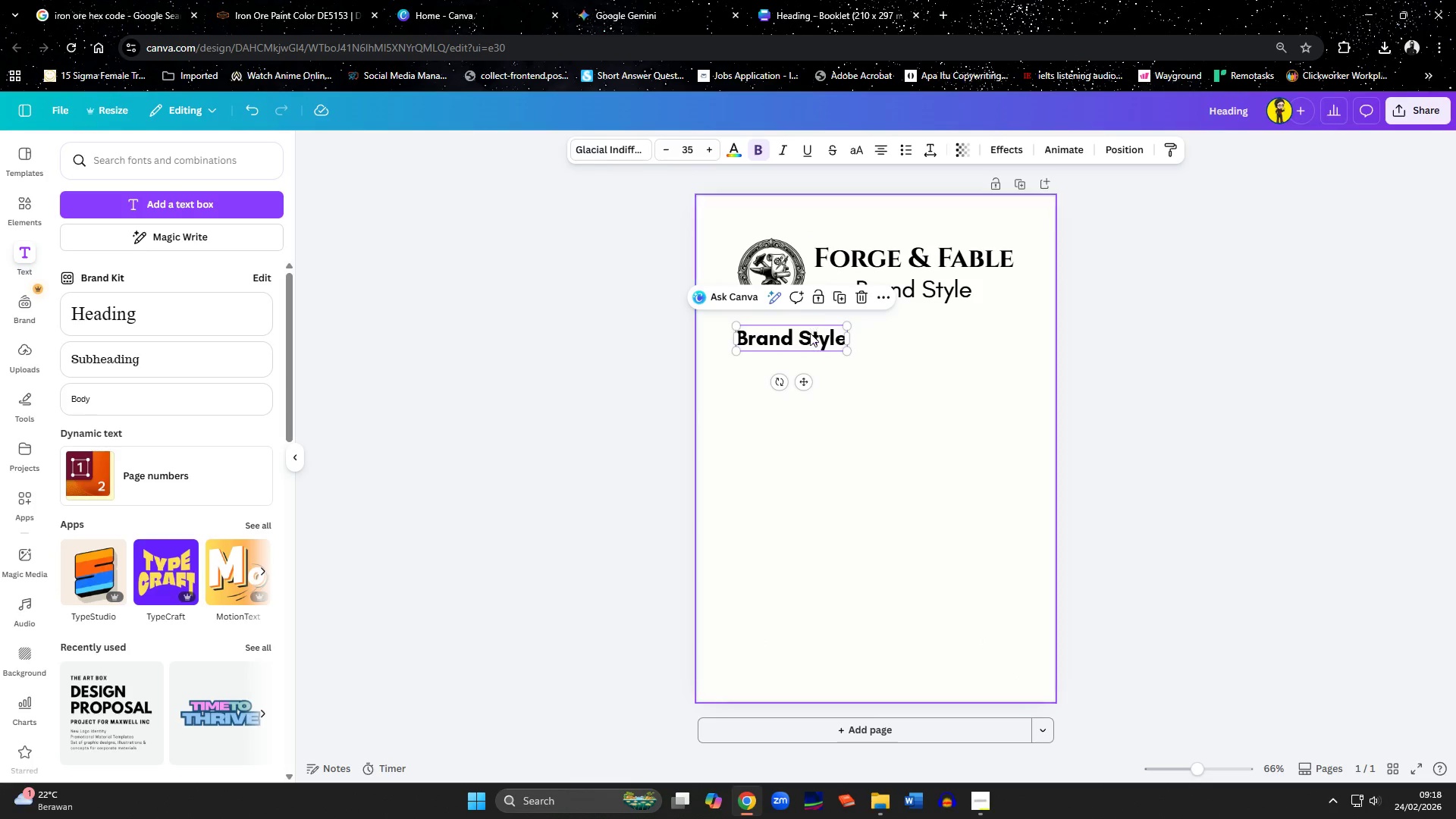 
left_click([810, 338])
 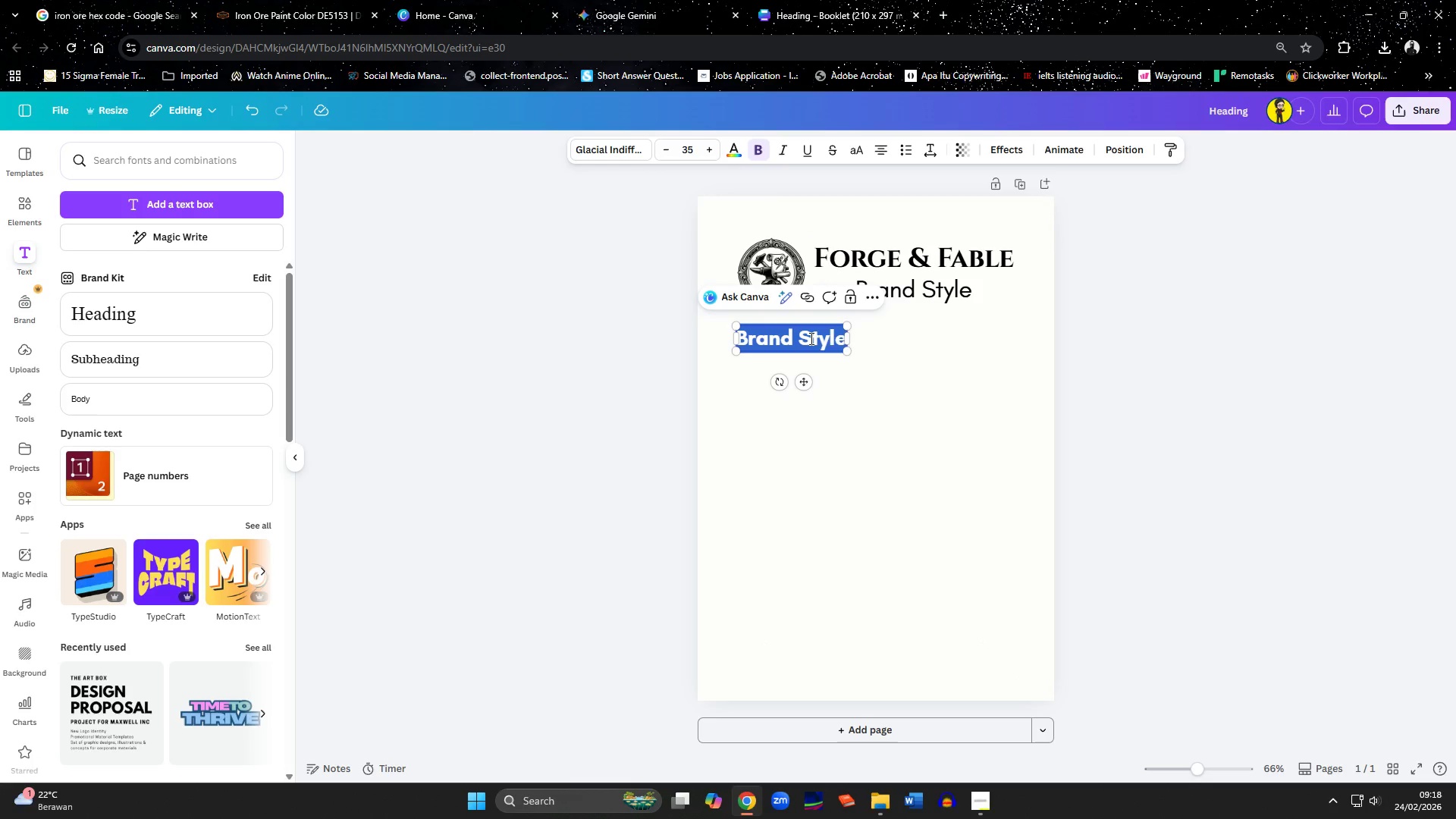 
type(Color Palettes)
 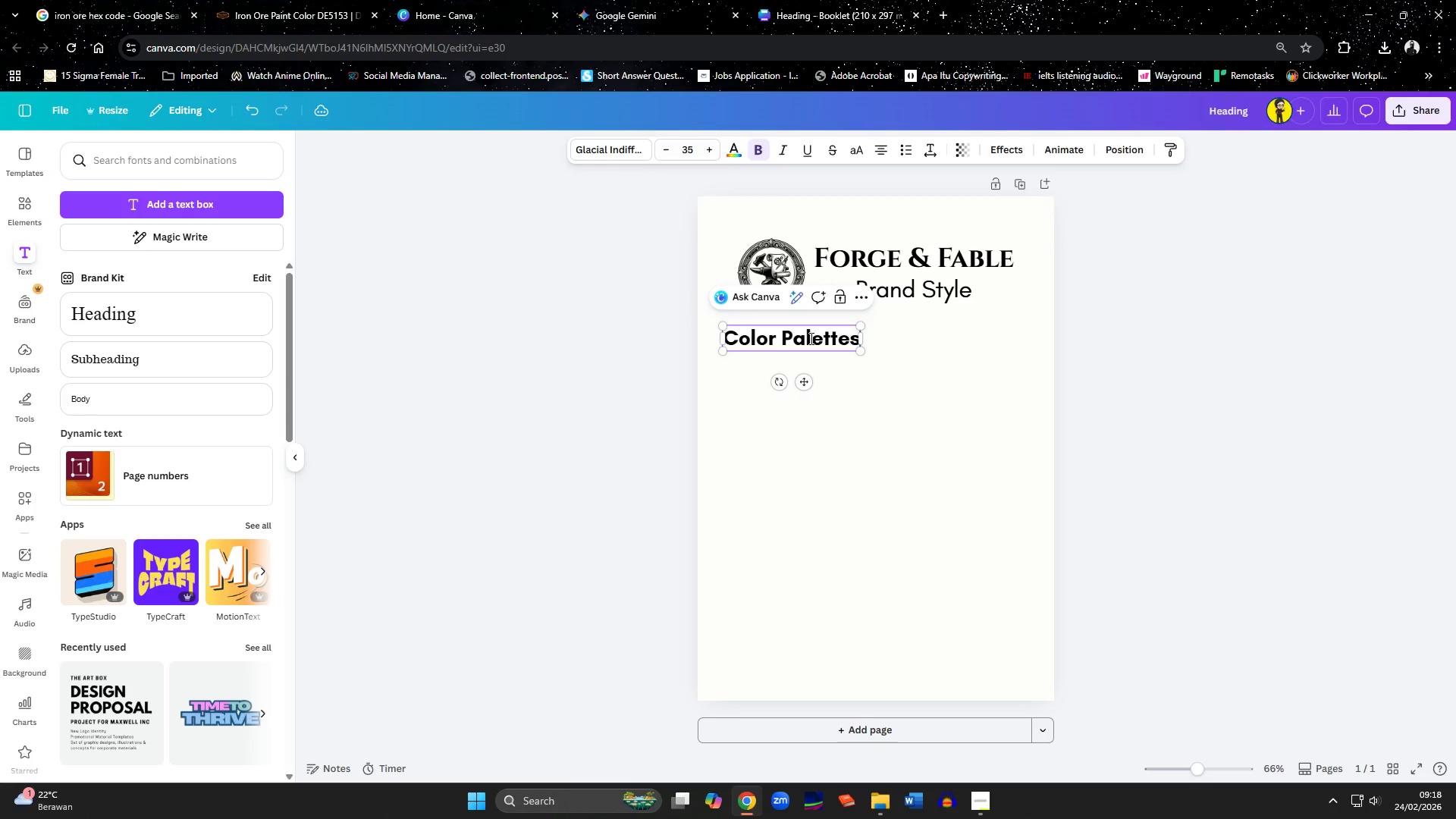 
left_click([905, 450])
 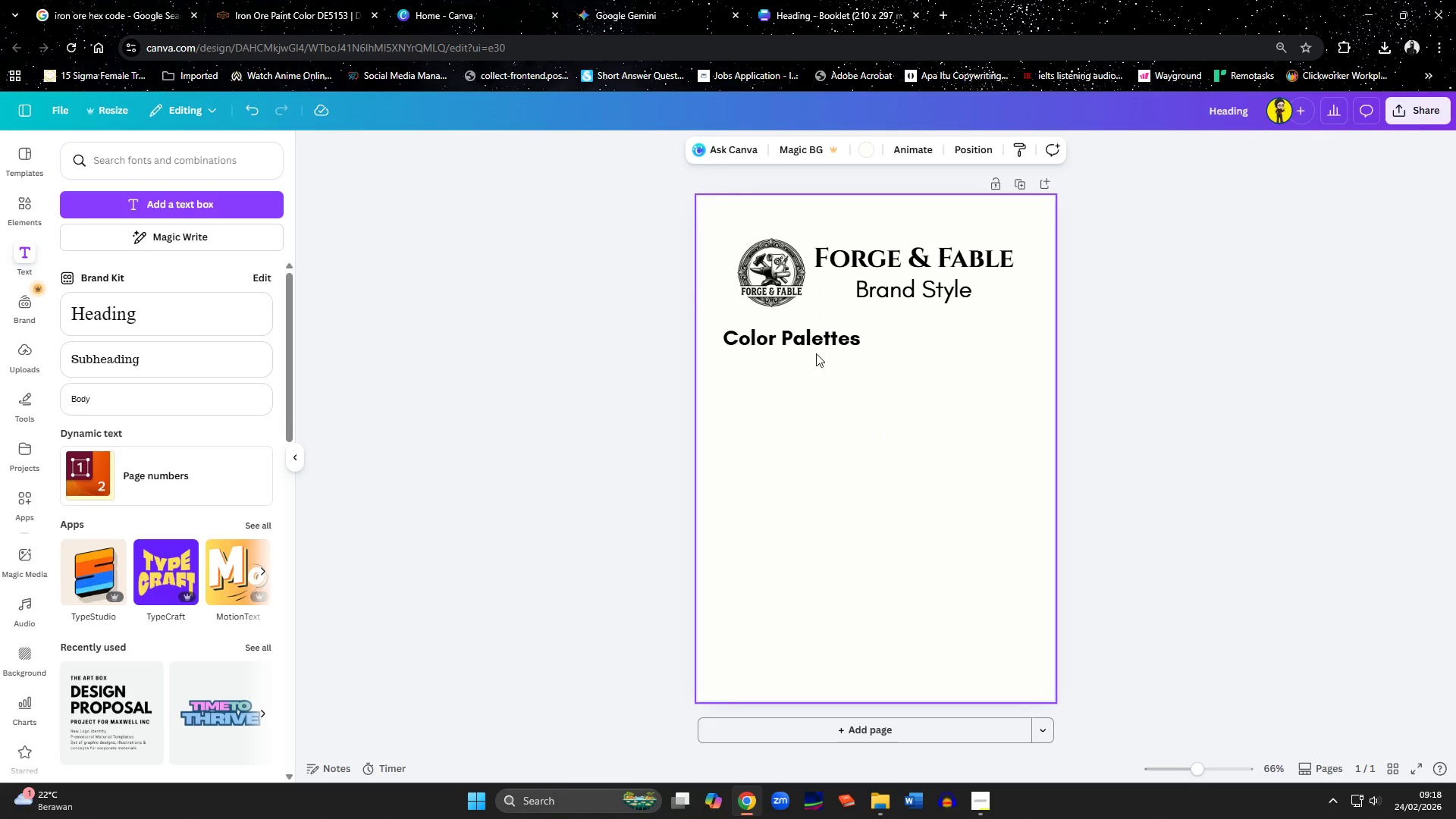 
left_click_drag(start_coordinate=[814, 347], to_coordinate=[824, 346])
 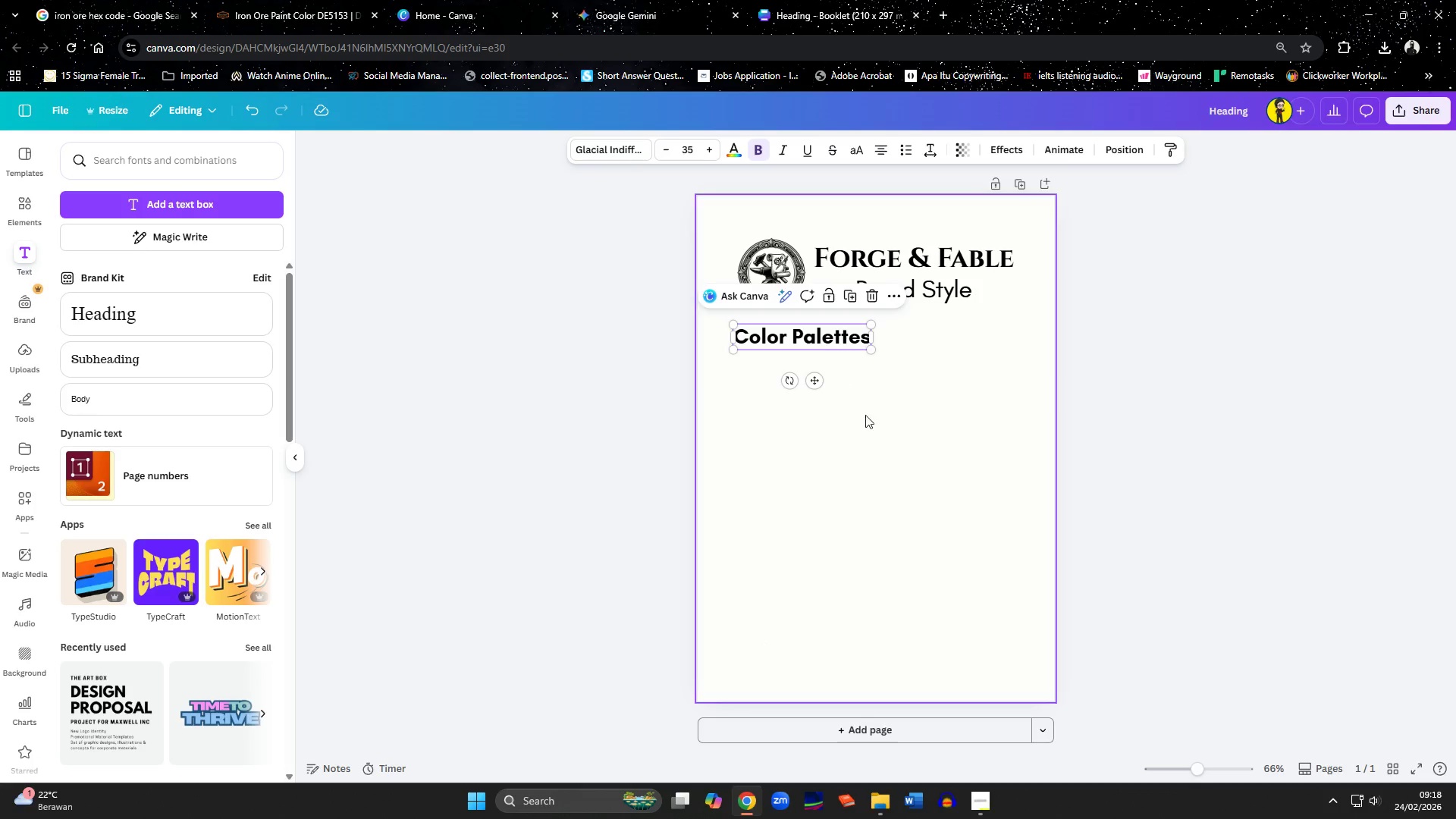 
left_click([876, 429])
 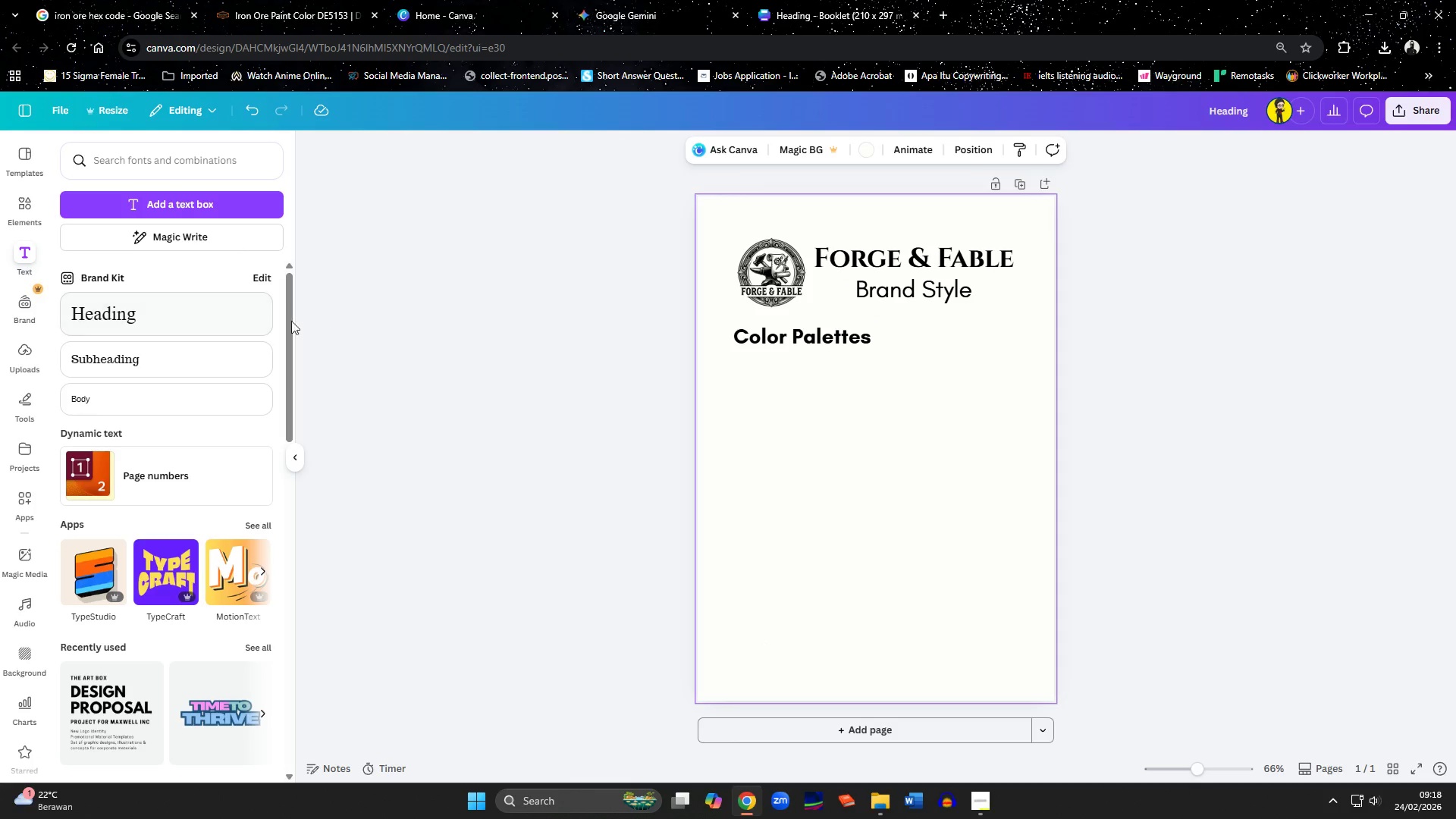 
left_click([25, 213])
 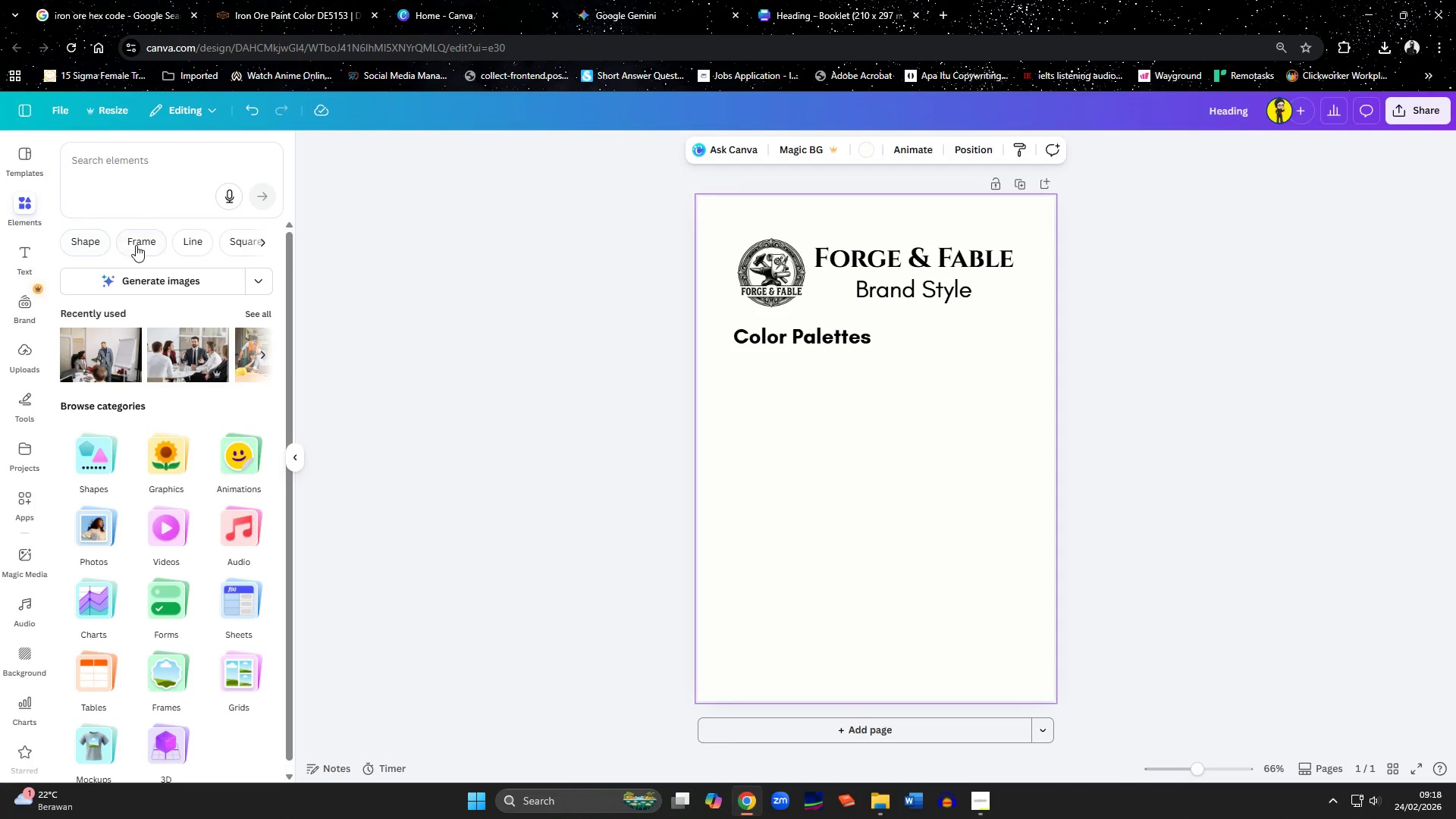 
left_click([93, 243])
 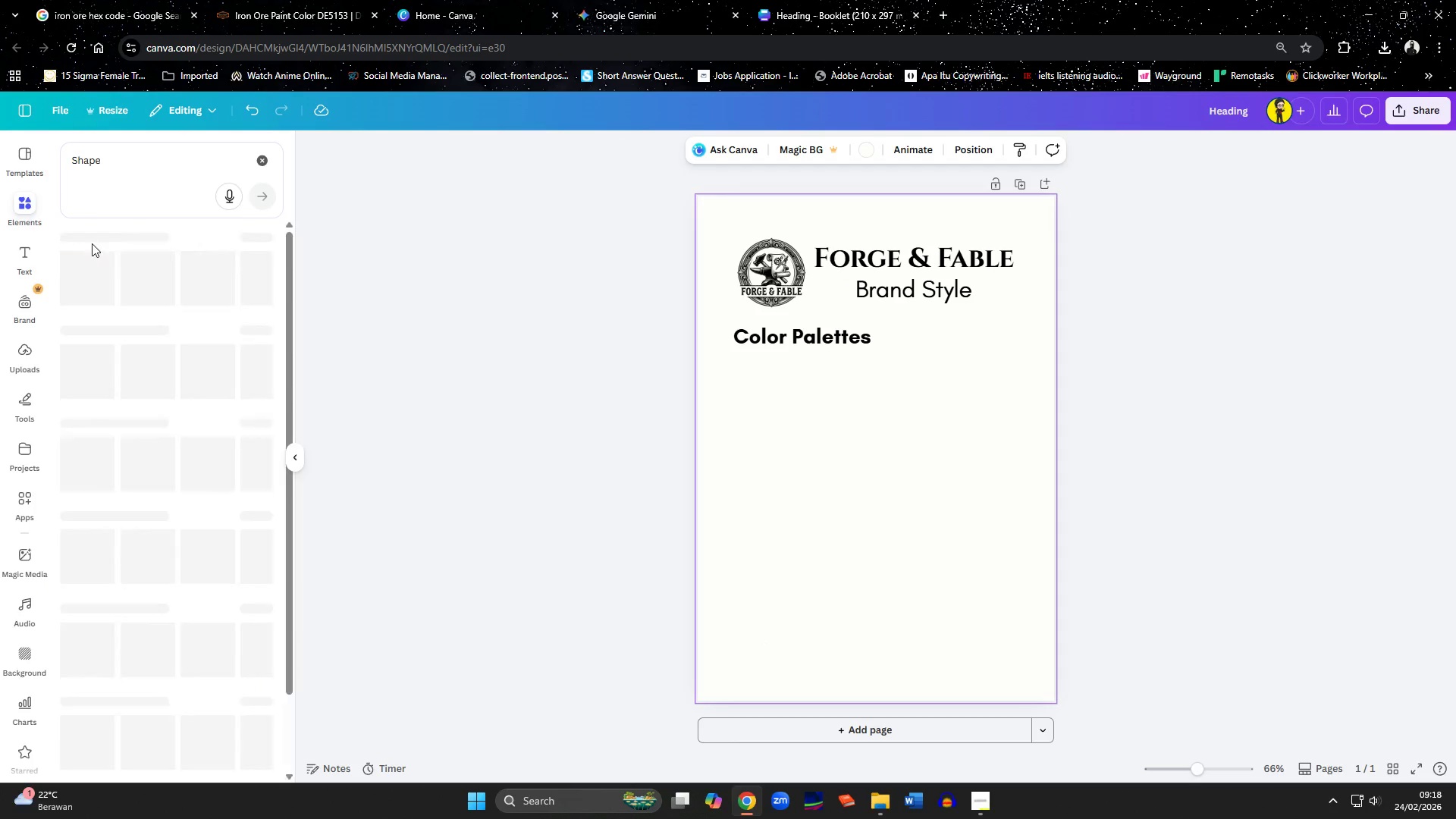 
mouse_move([170, 279])
 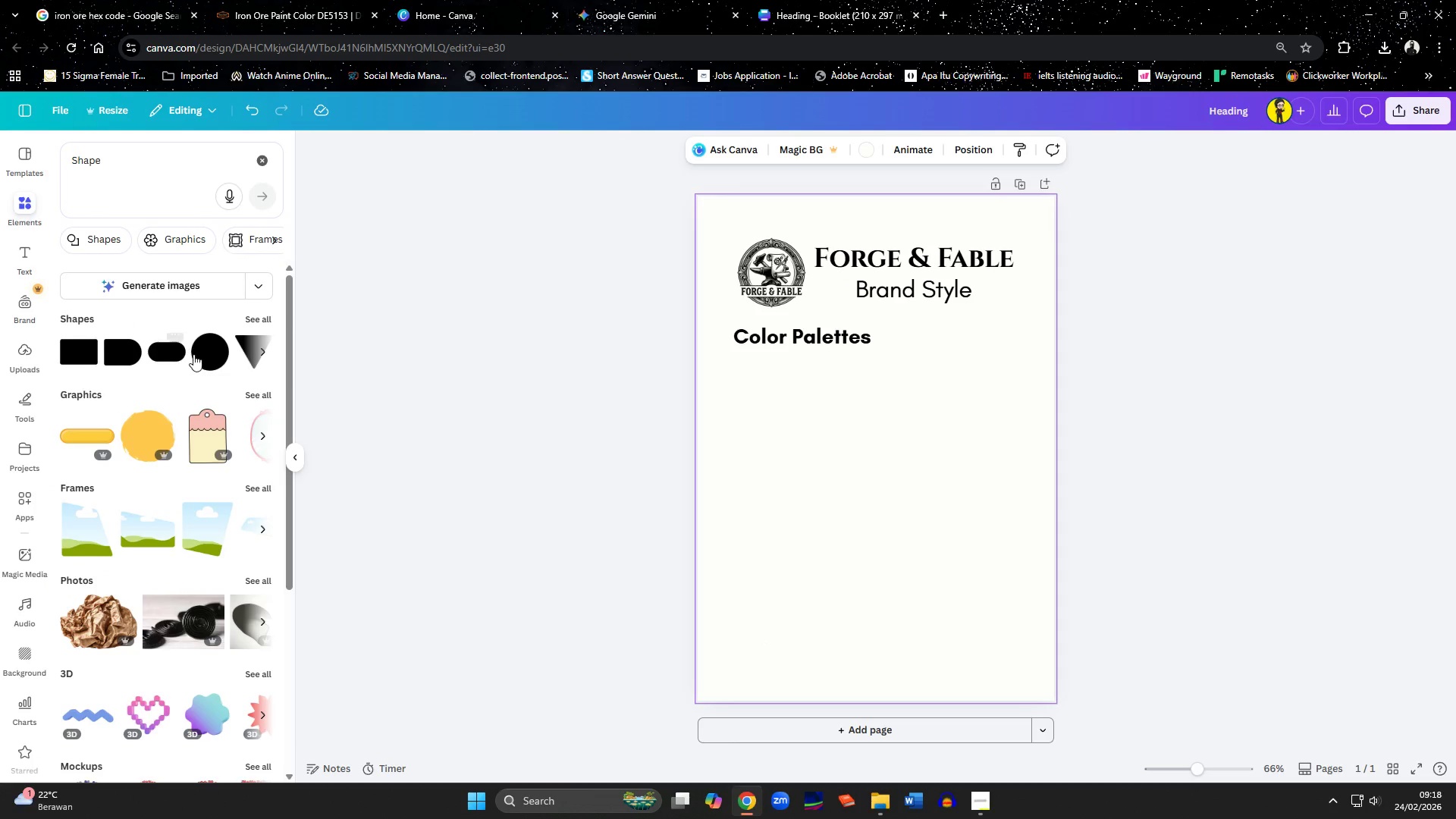 
left_click([196, 356])
 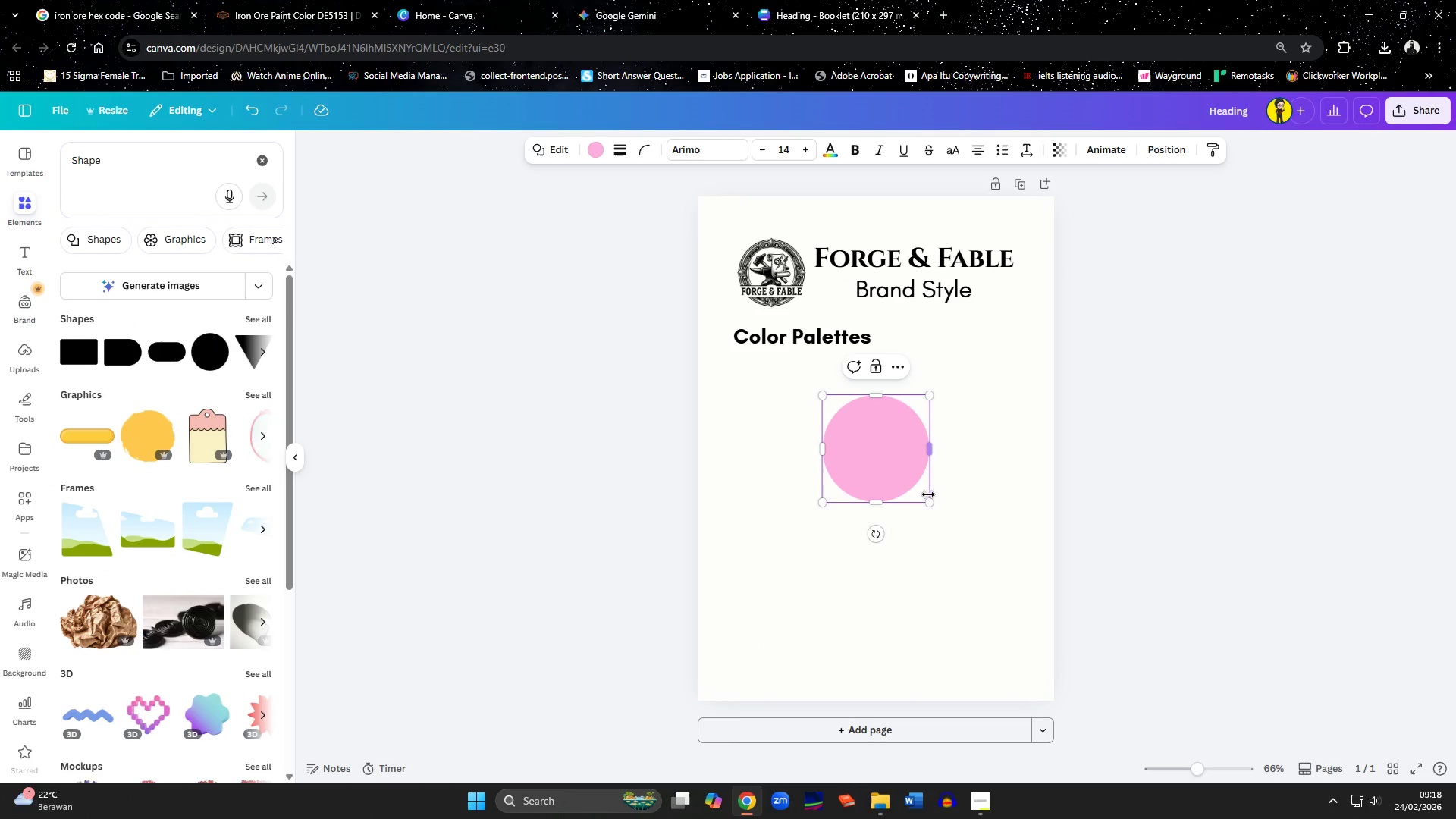 
left_click_drag(start_coordinate=[928, 504], to_coordinate=[892, 468])
 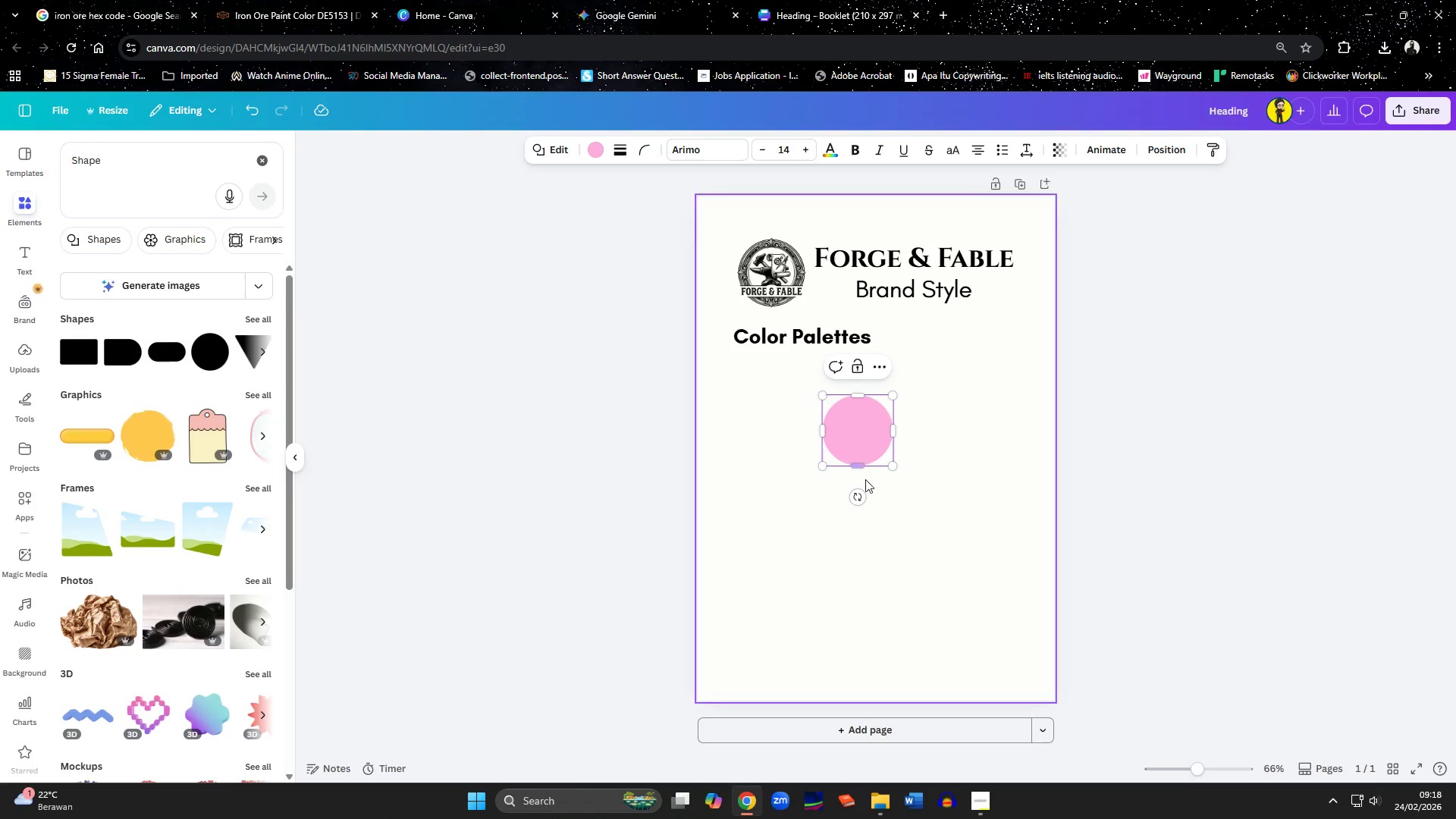 
left_click([870, 488])
 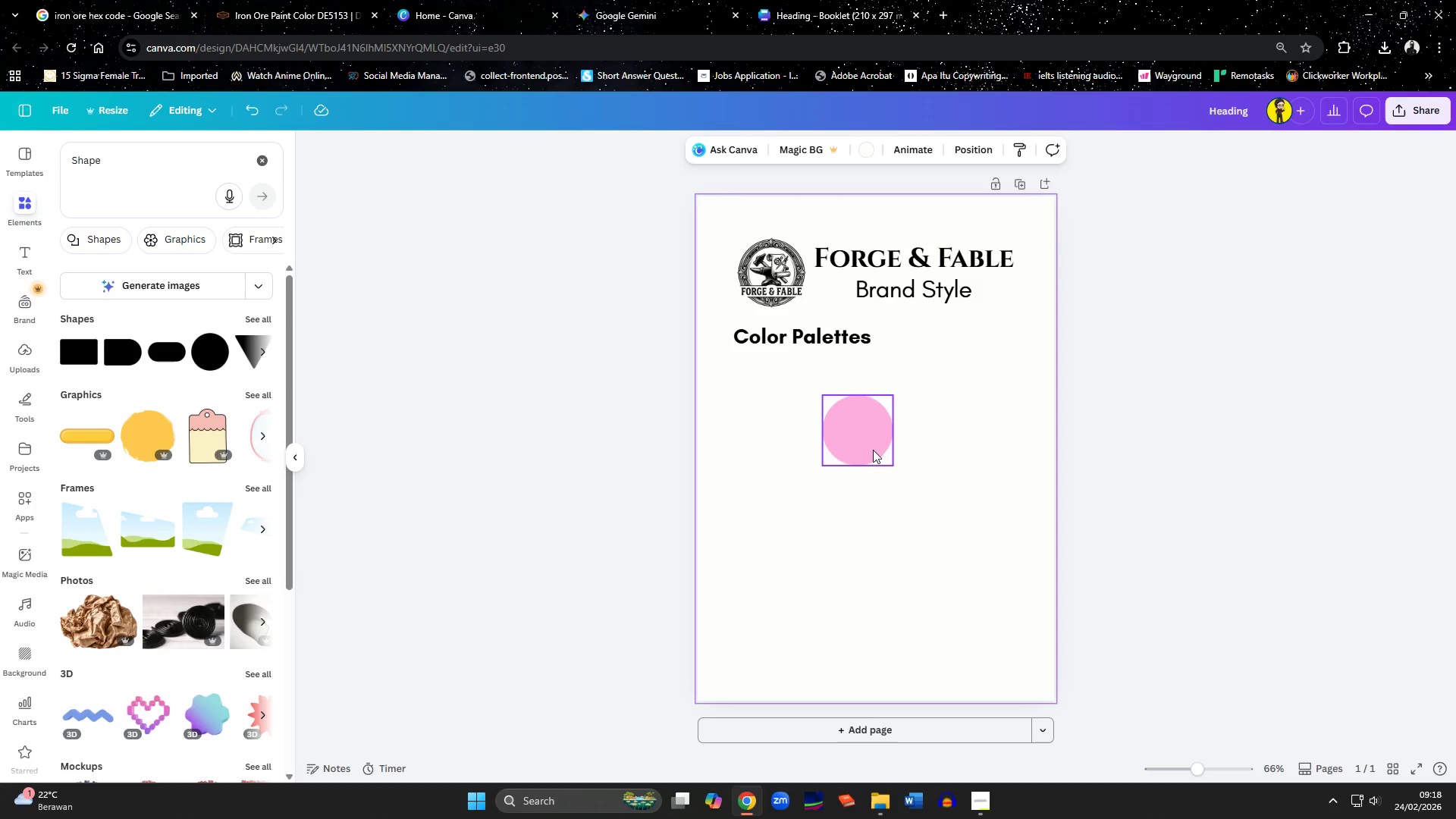 
left_click_drag(start_coordinate=[872, 444], to_coordinate=[783, 413])
 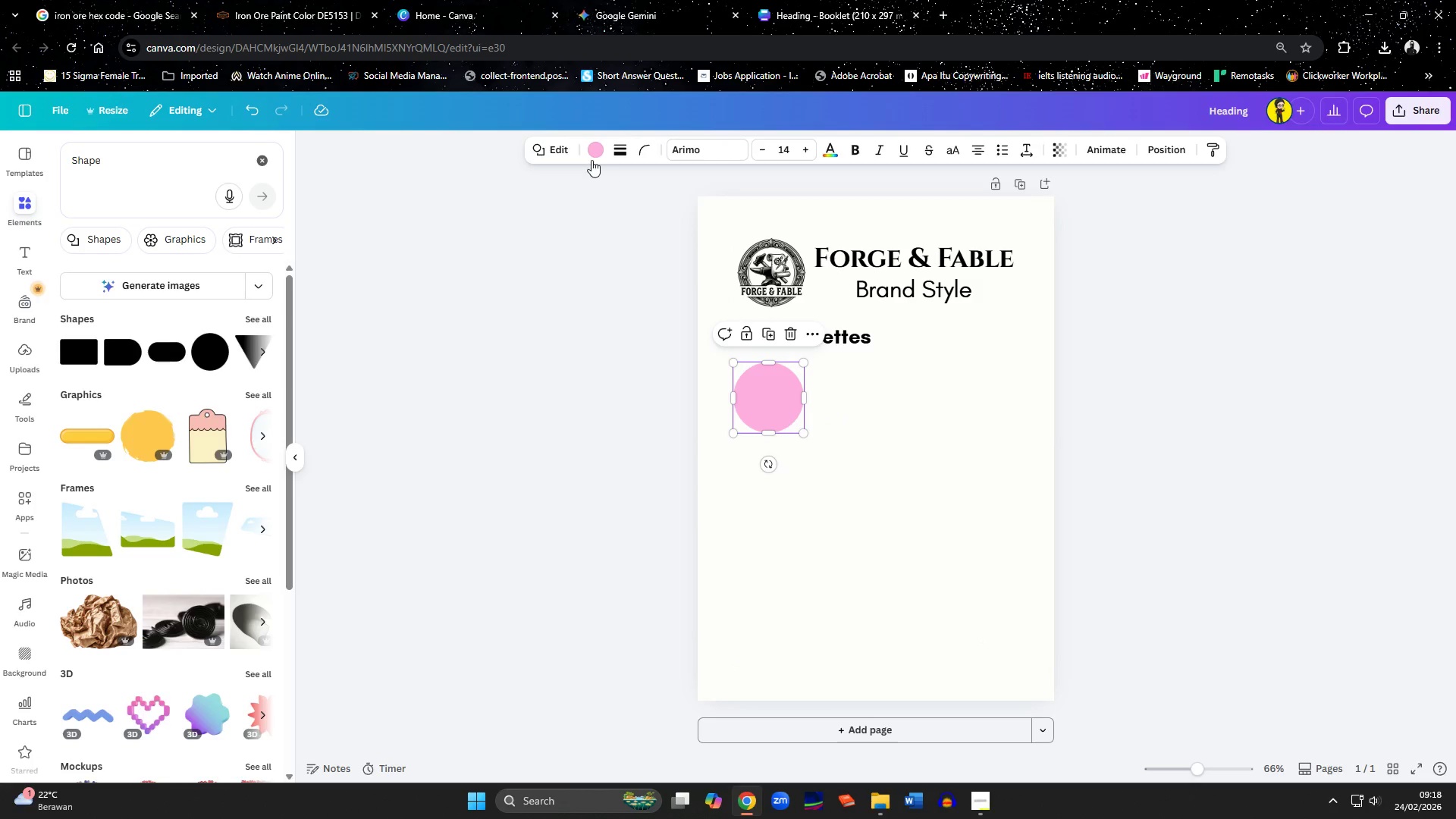 
left_click([591, 155])
 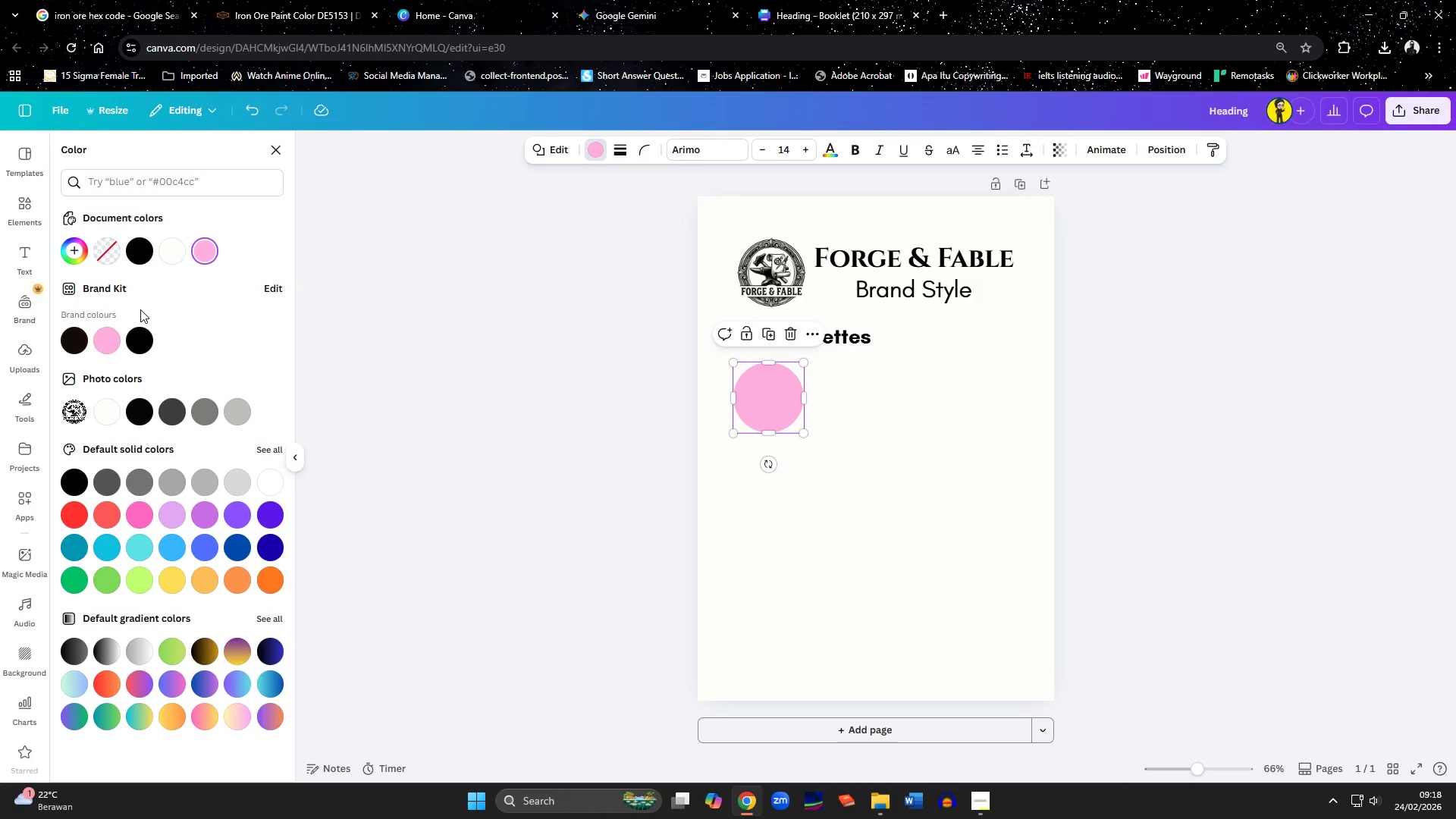 
left_click([168, 191])
 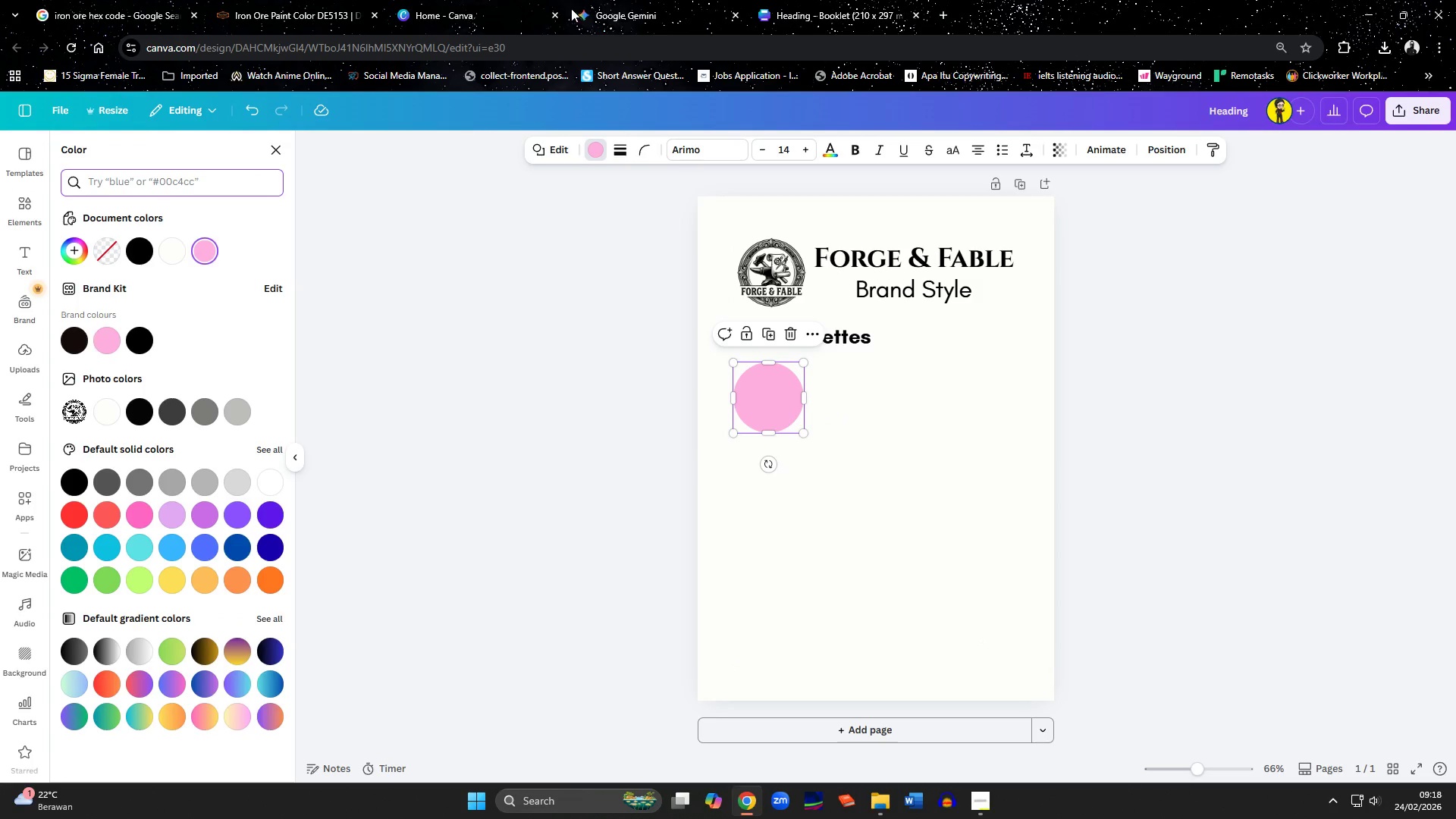 
left_click([249, 0])
 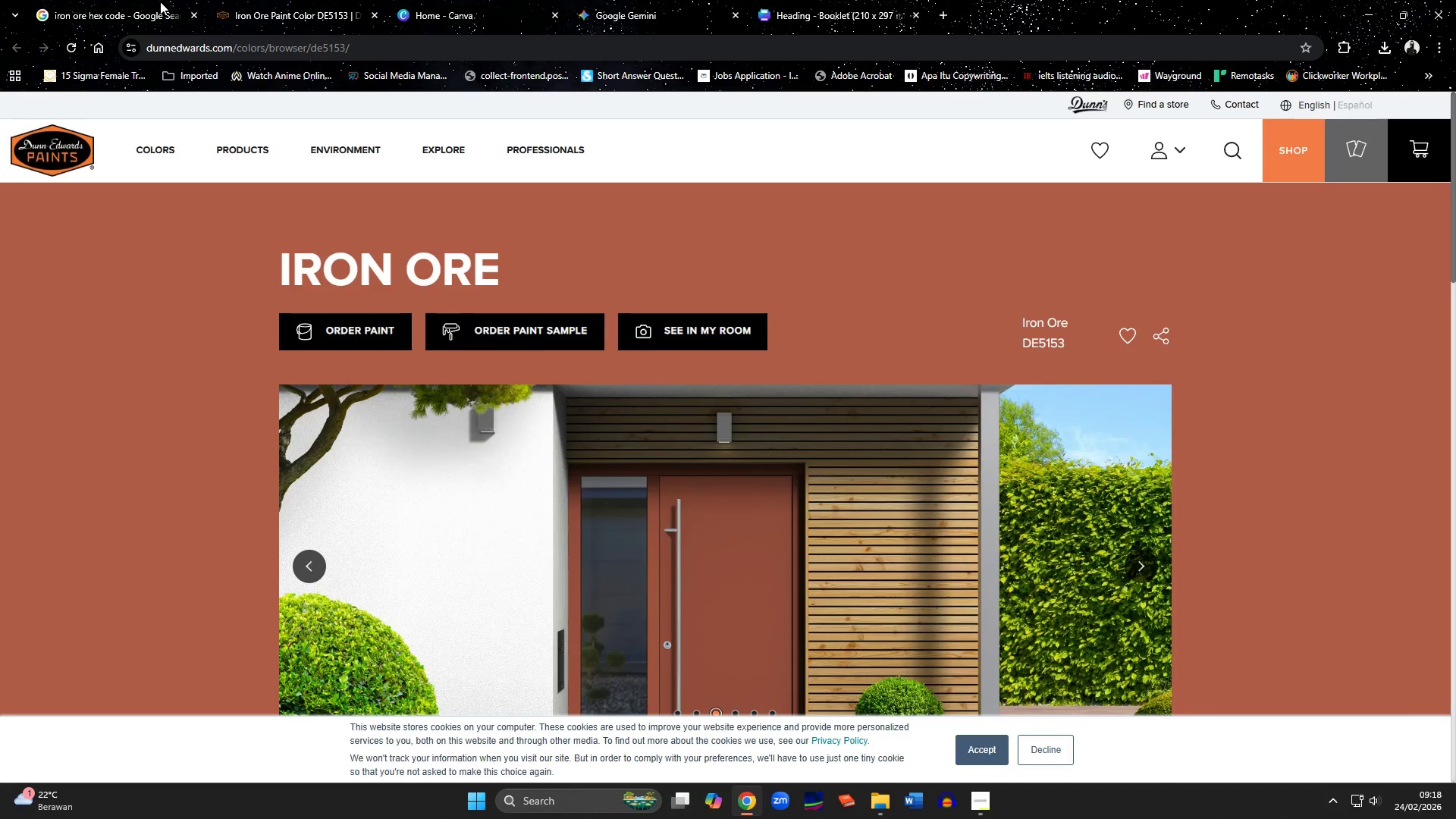 
left_click([122, 0])
 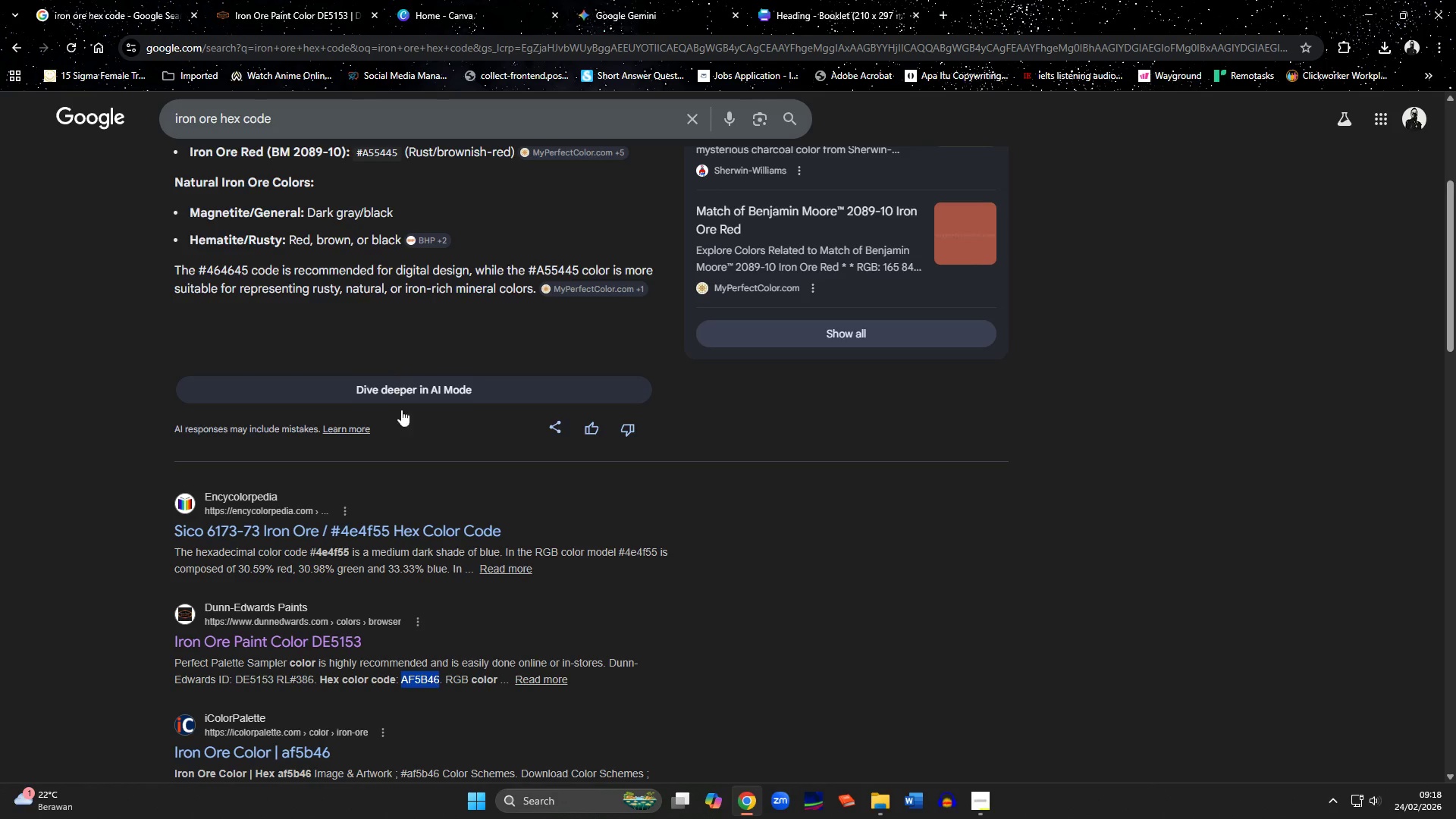 
key(Control+C)
 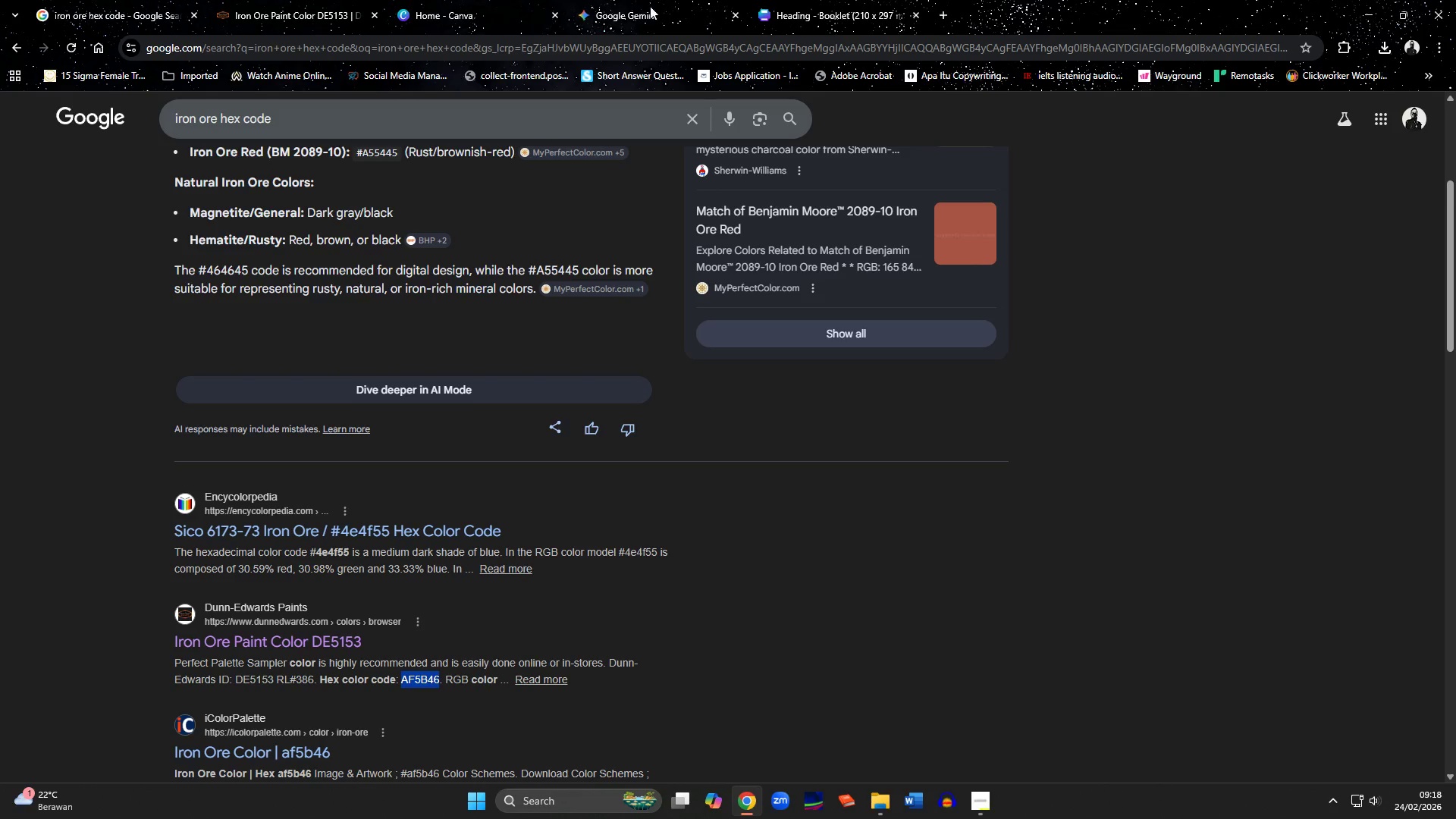 
left_click([809, 6])
 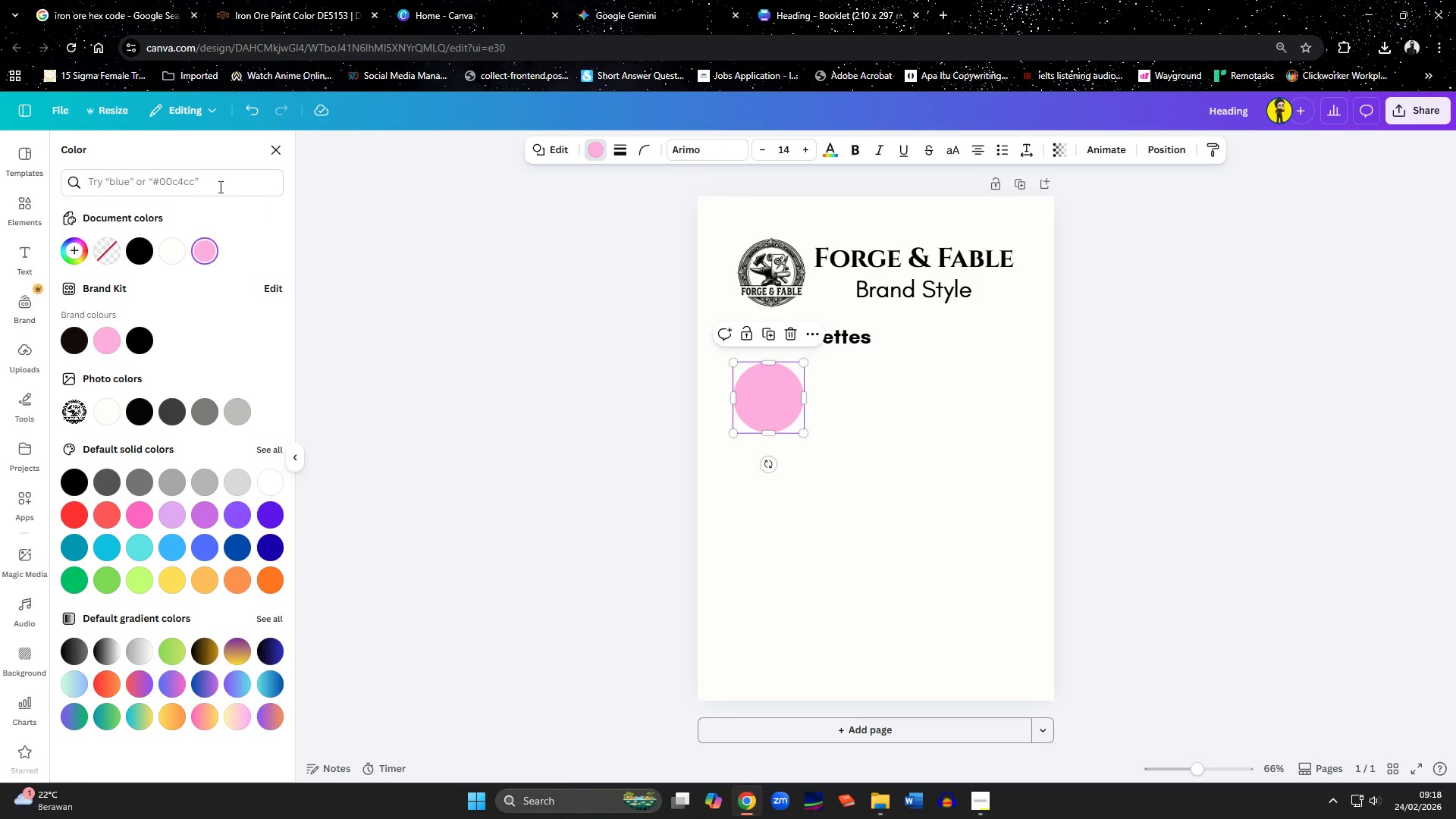 
left_click([186, 184])
 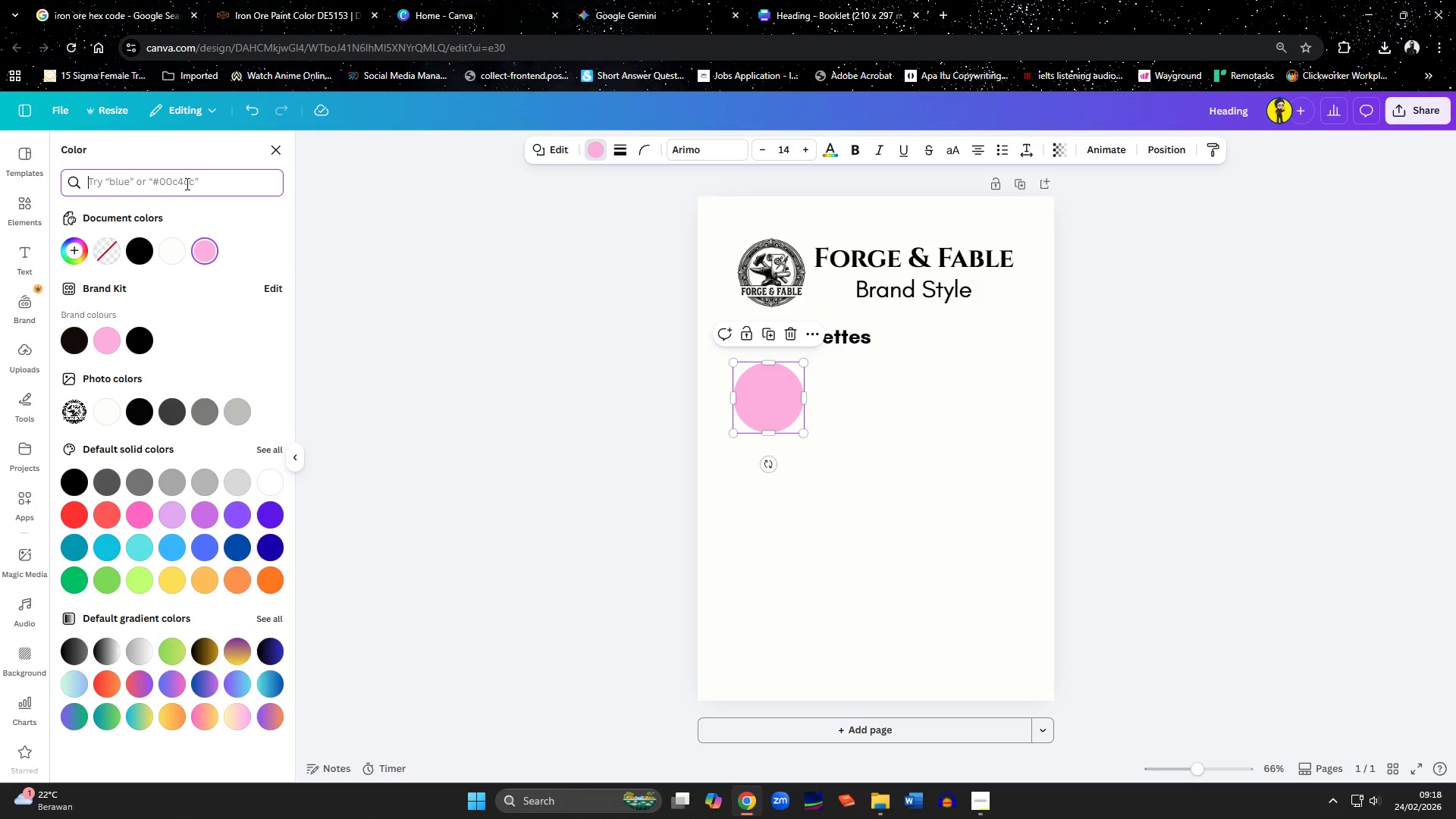 
key(Control+ControlLeft)
 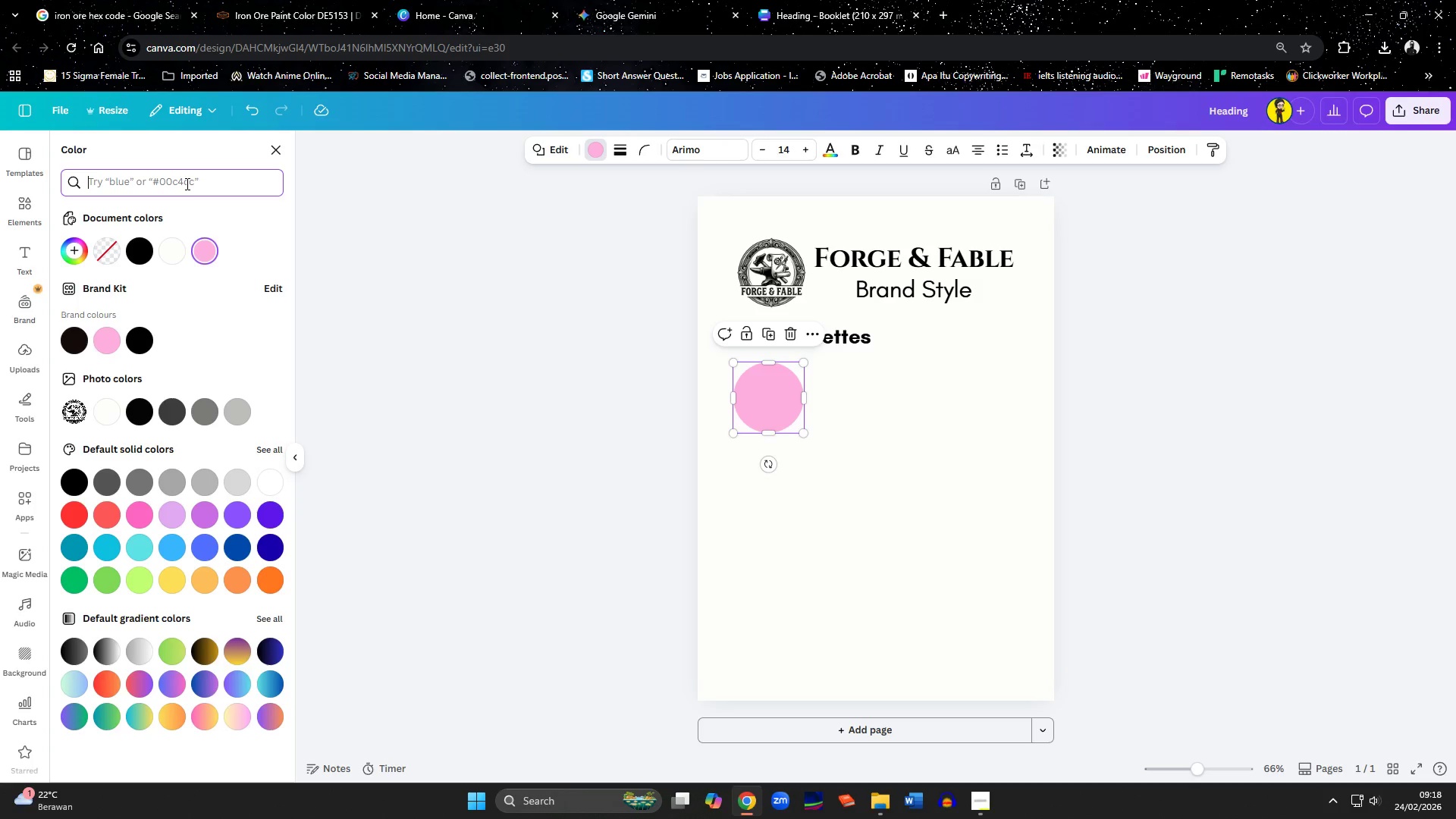 
key(Control+V)
 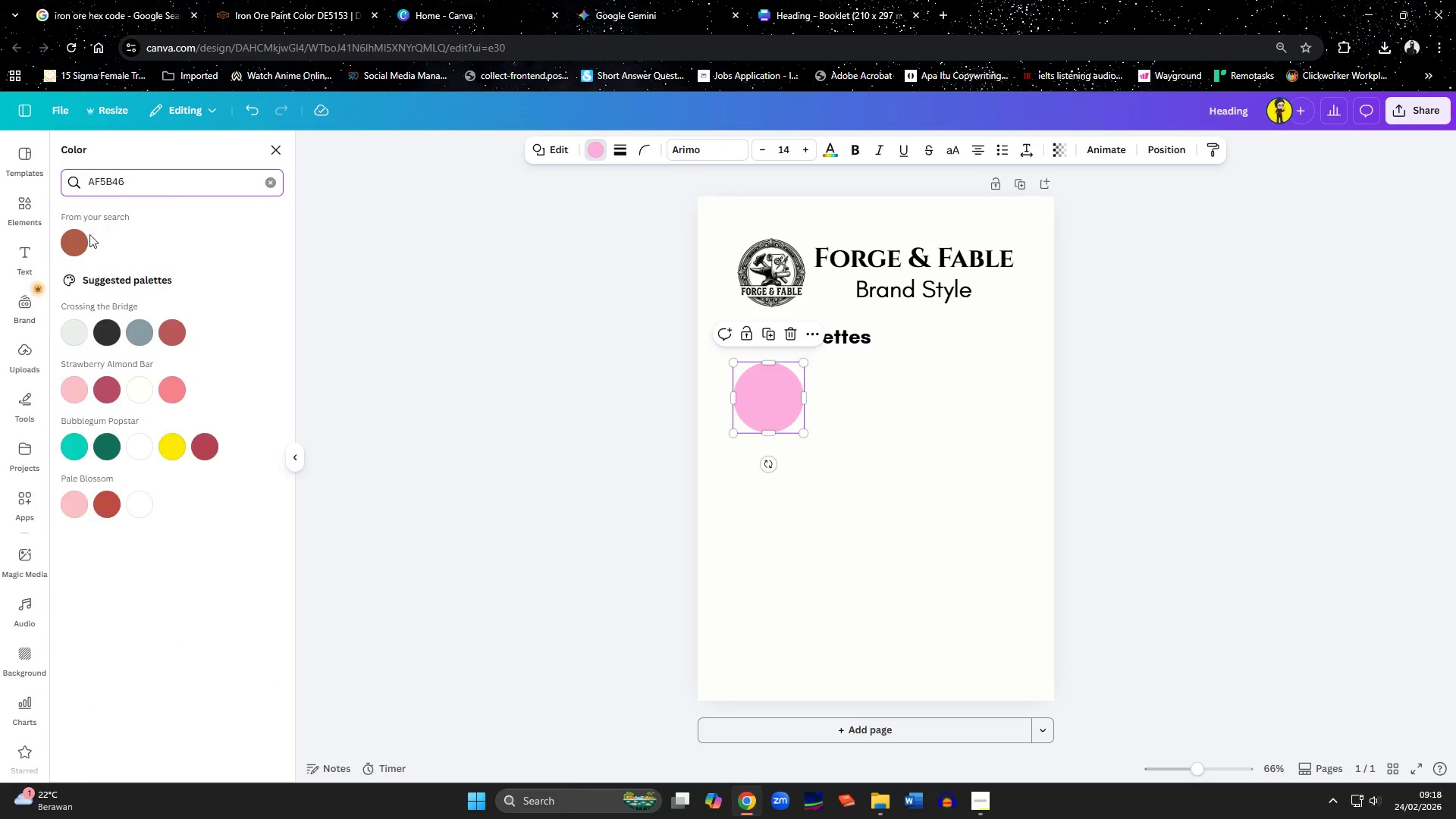 
left_click([78, 243])
 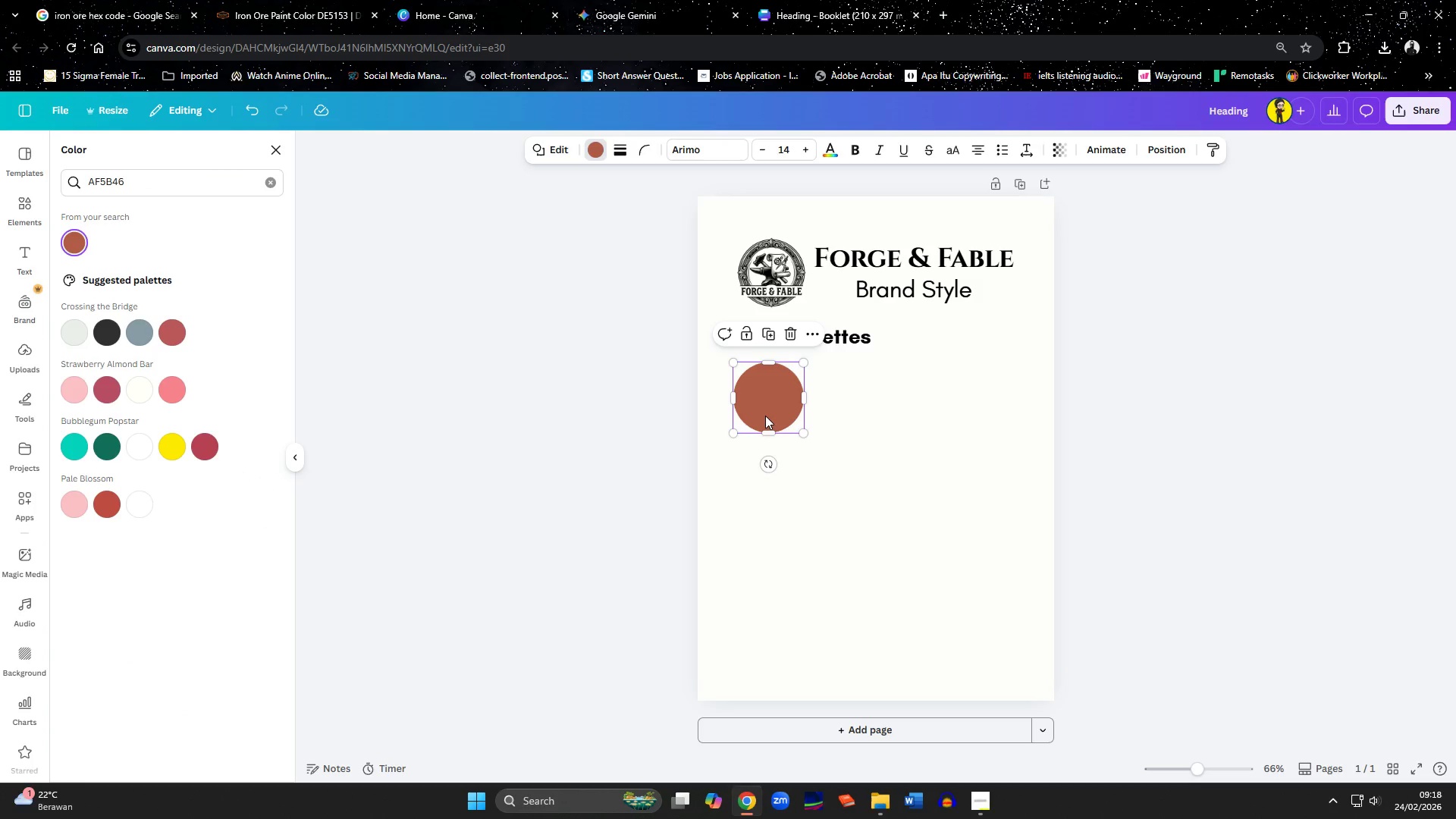 
left_click([765, 416])
 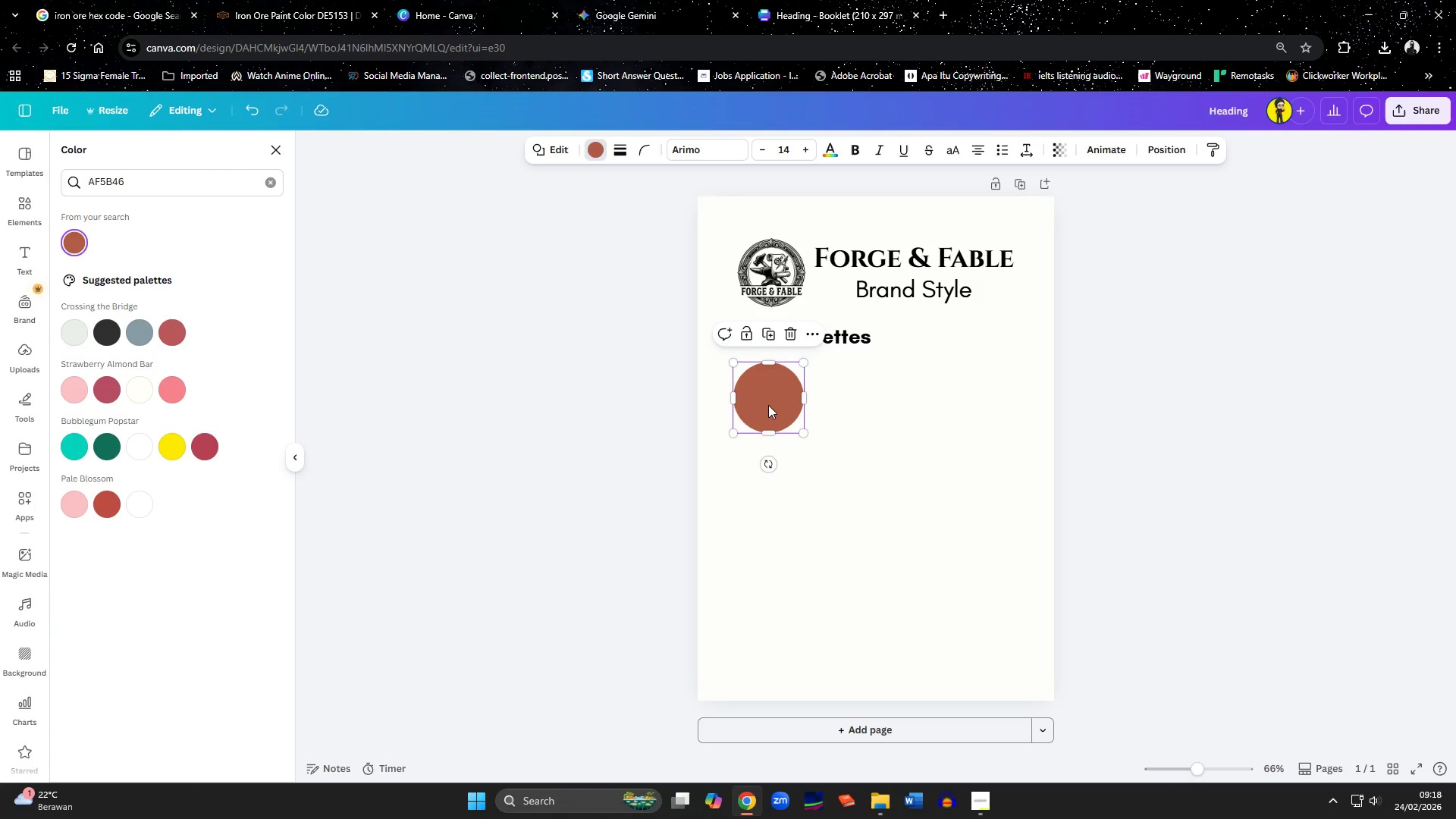 
double_click([768, 405])
 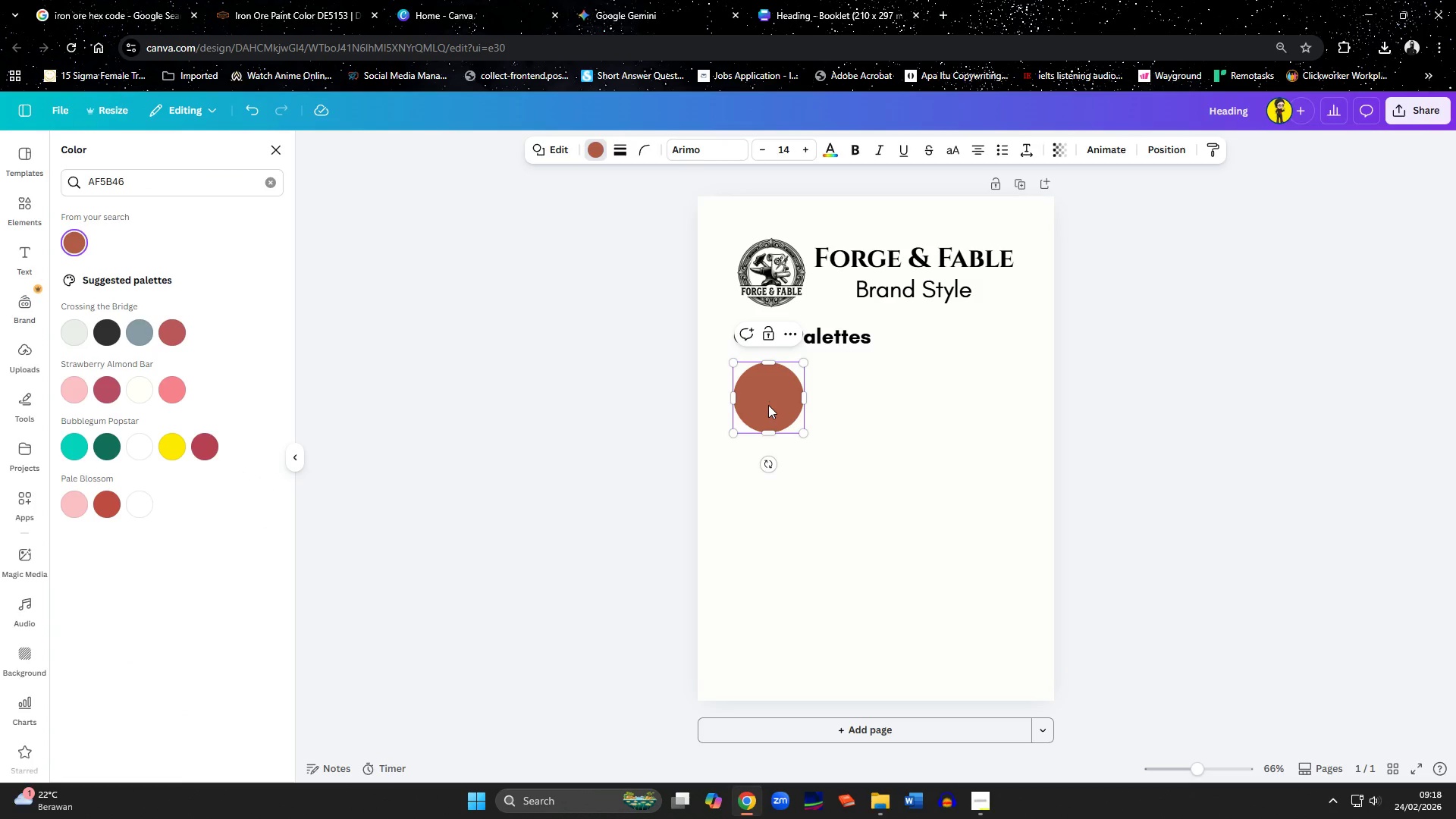 
key(Control+V)
 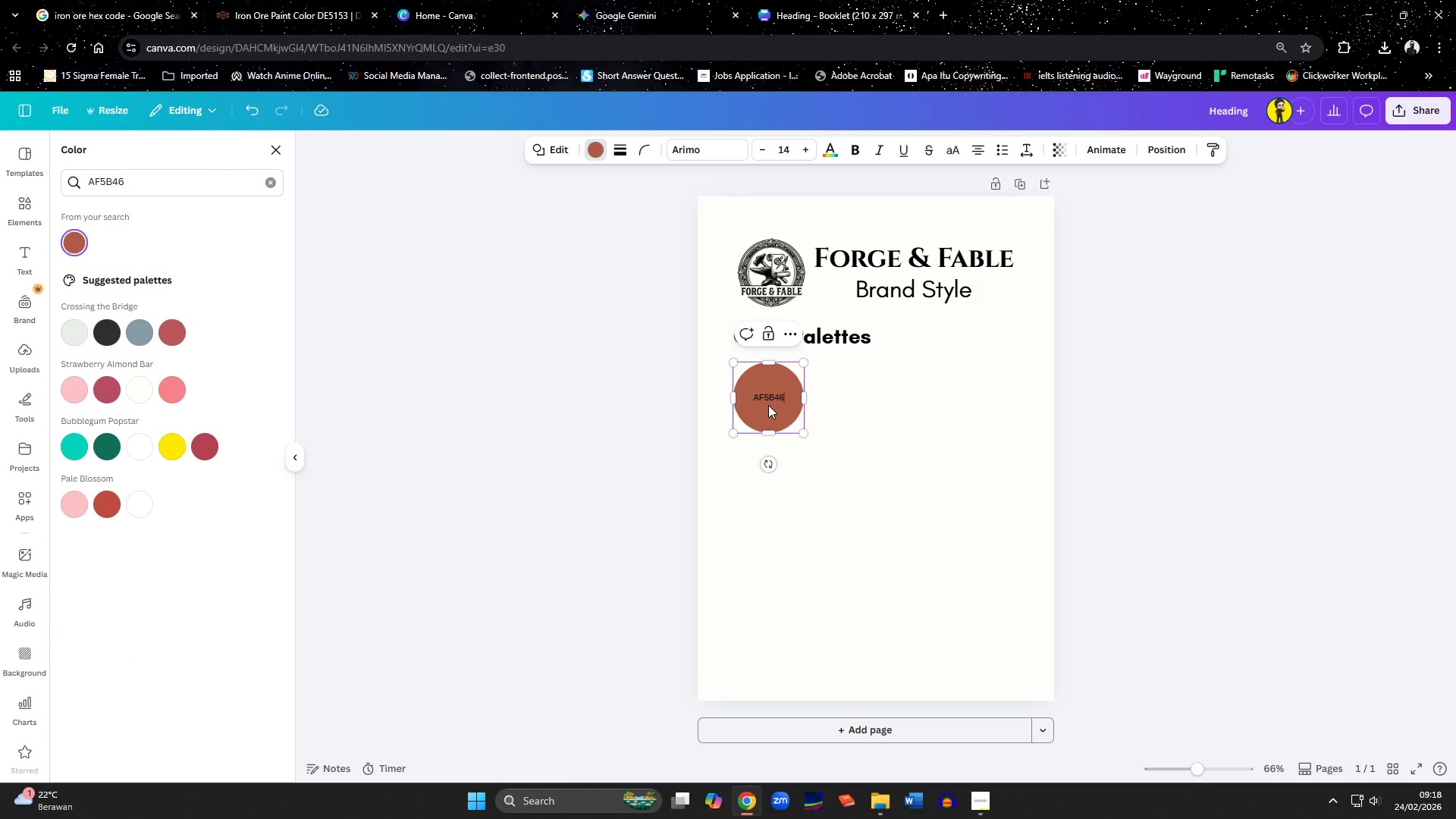 
key(Control+A)
 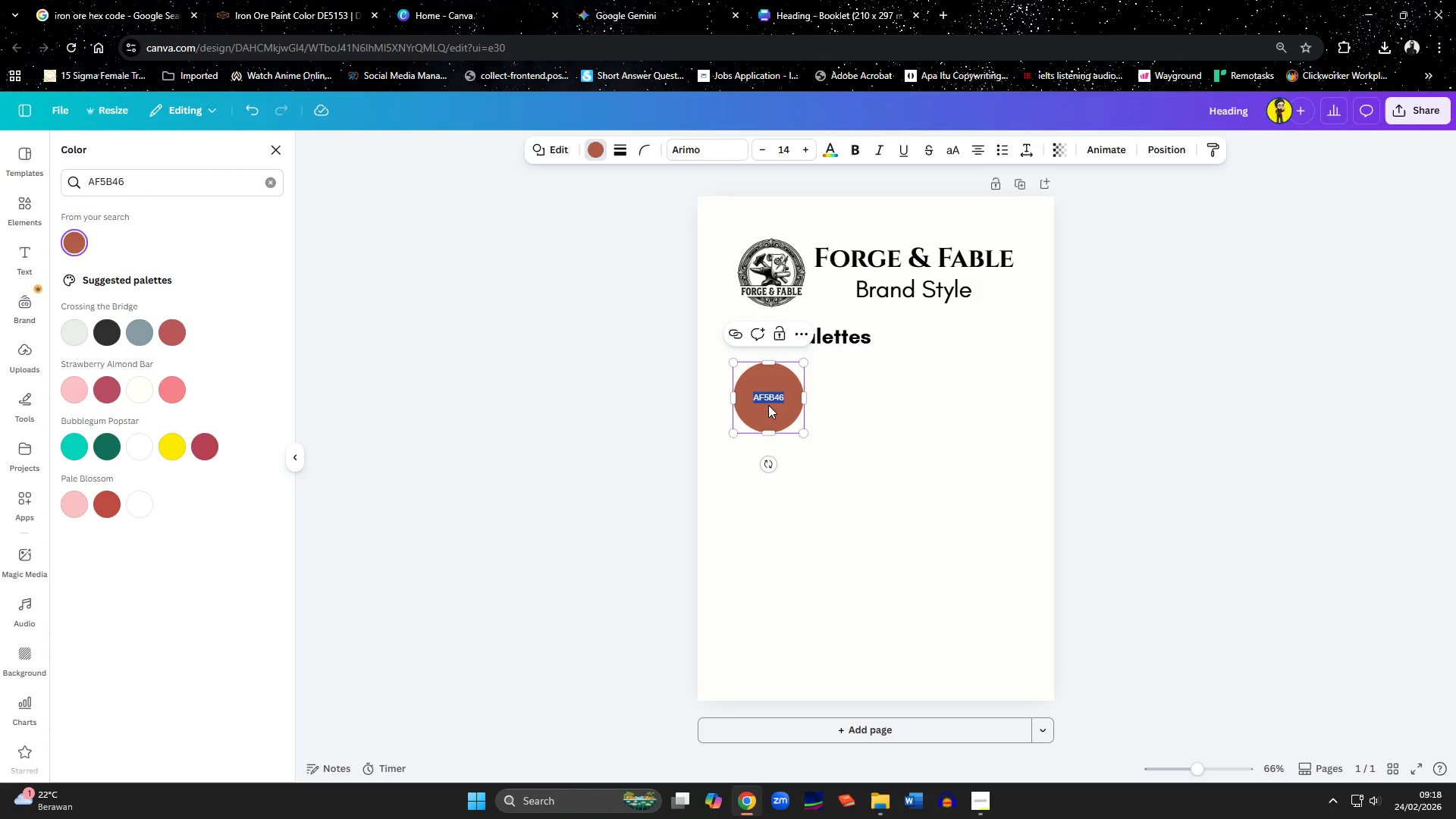 
key(Control+B)
 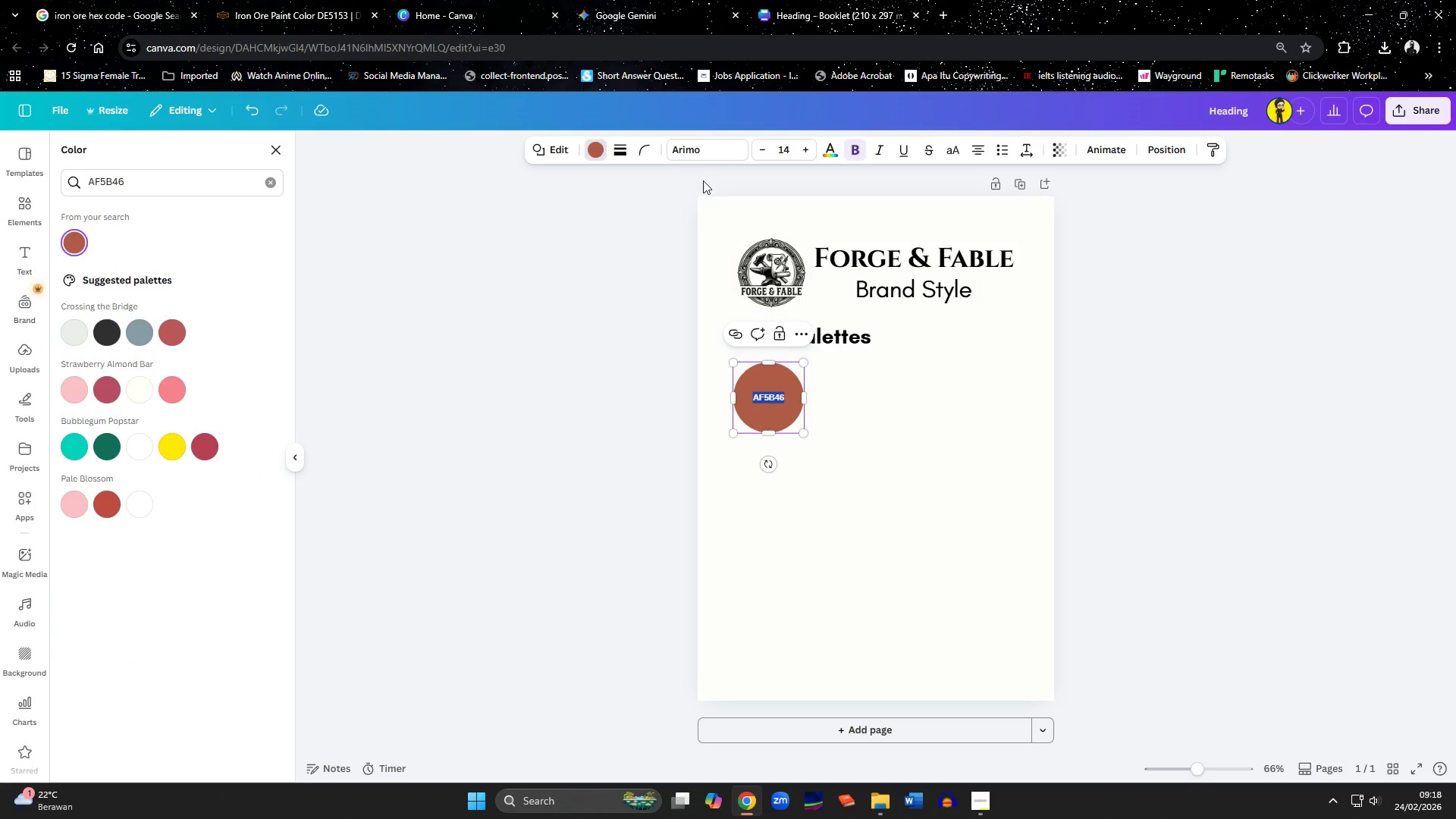 
left_click([710, 145])
 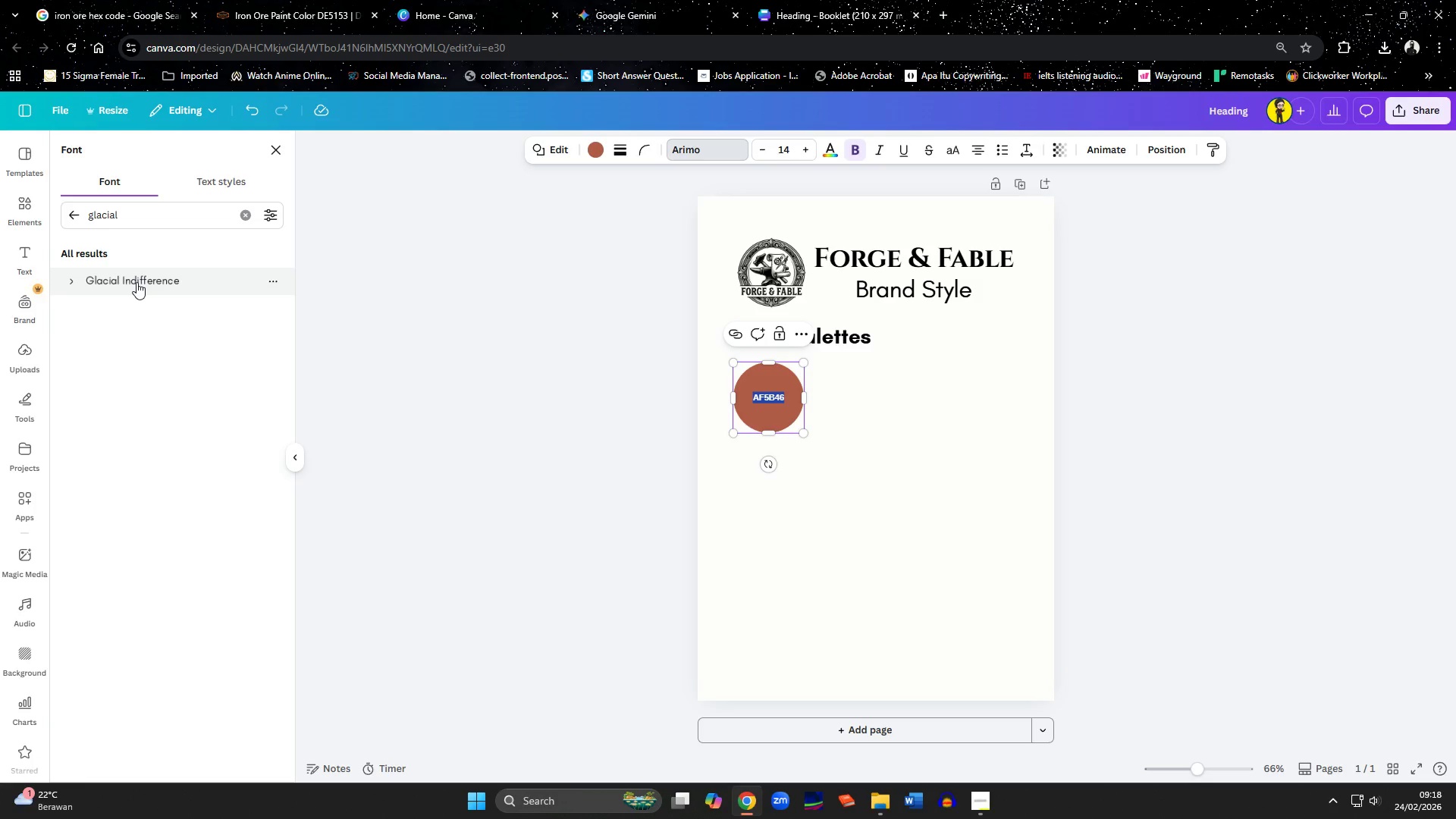 
left_click([65, 213])
 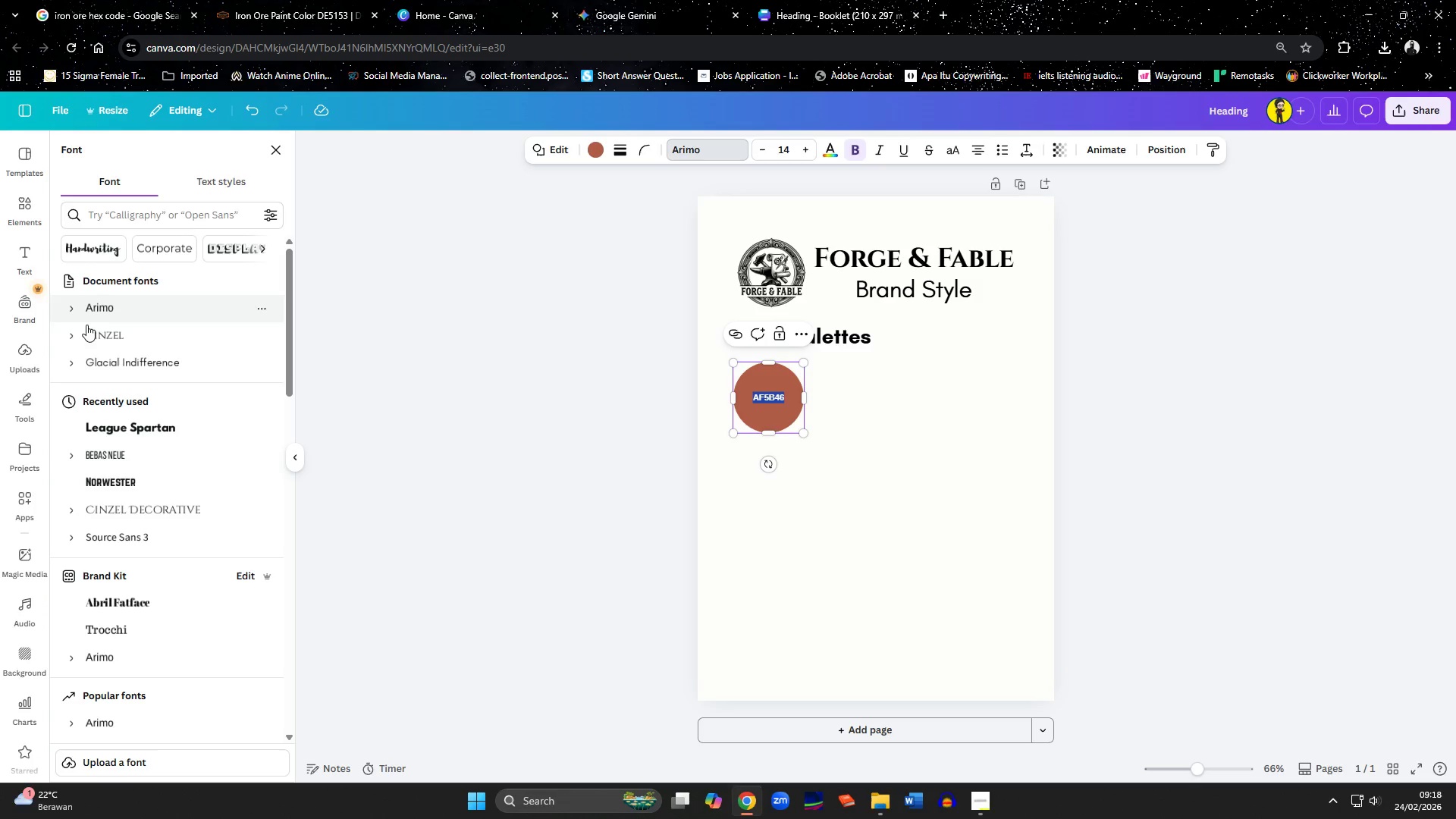 
left_click([95, 354])
 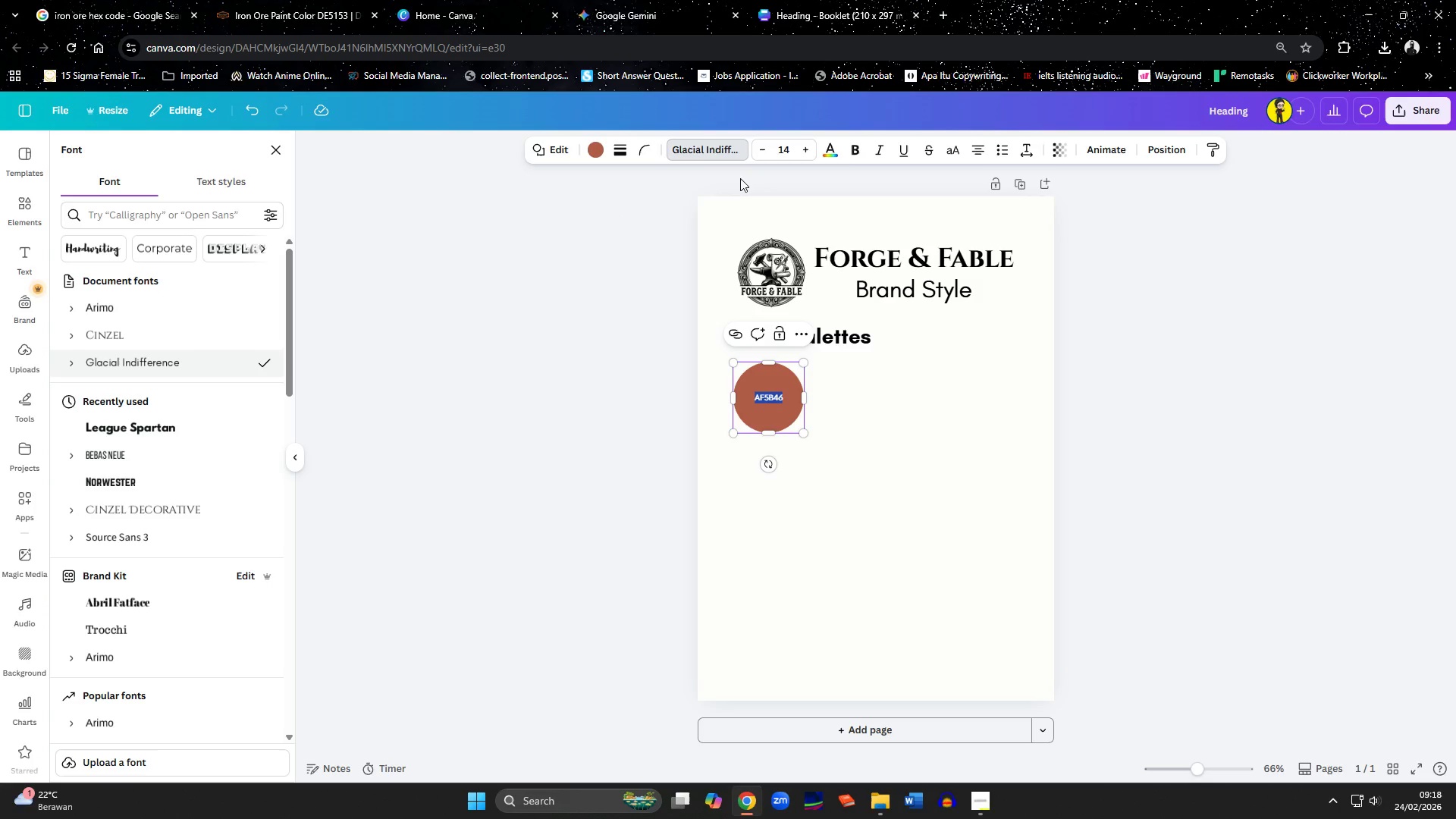 
left_click([858, 149])
 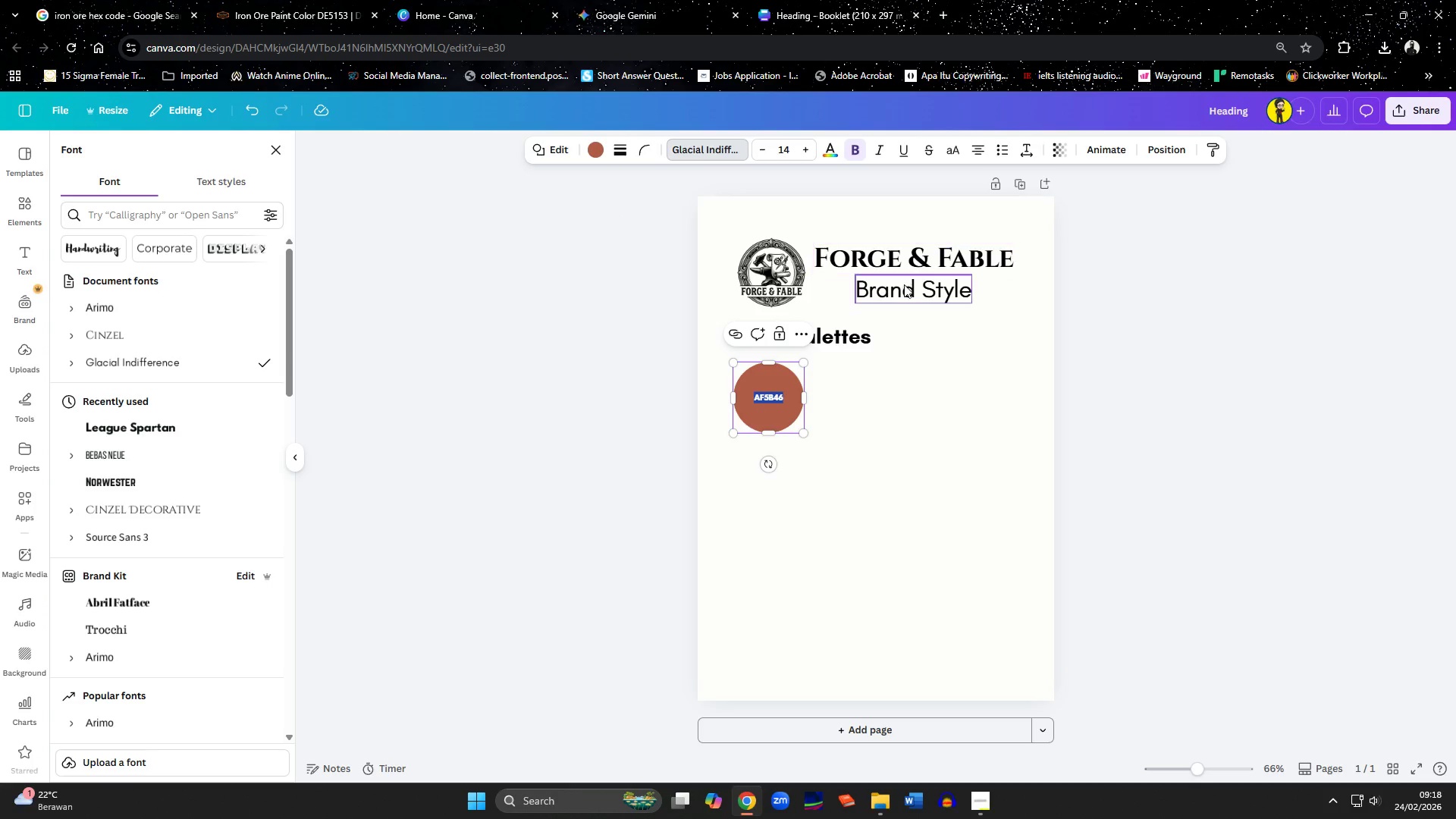 
left_click([906, 291])
 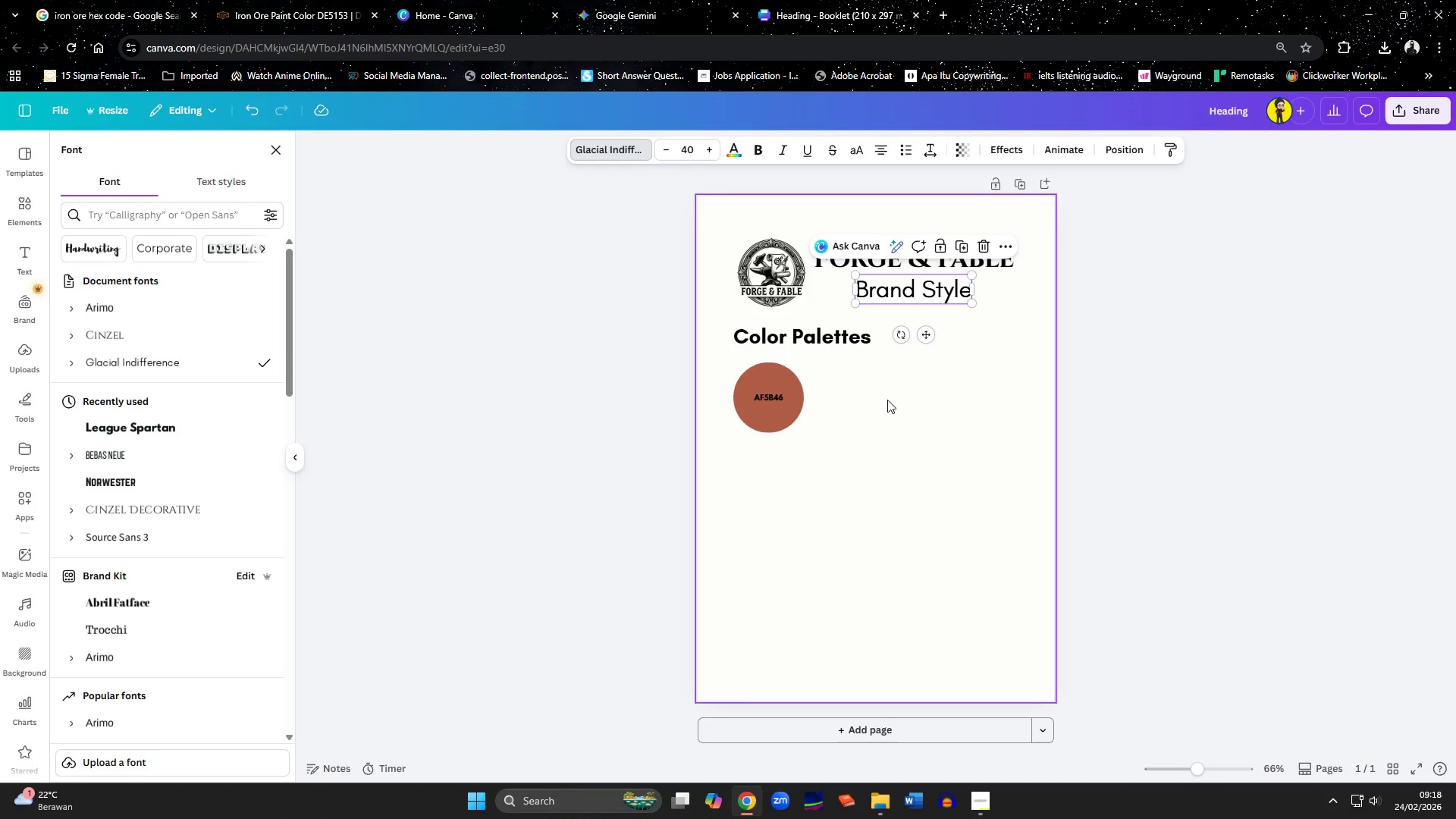 
left_click([886, 412])
 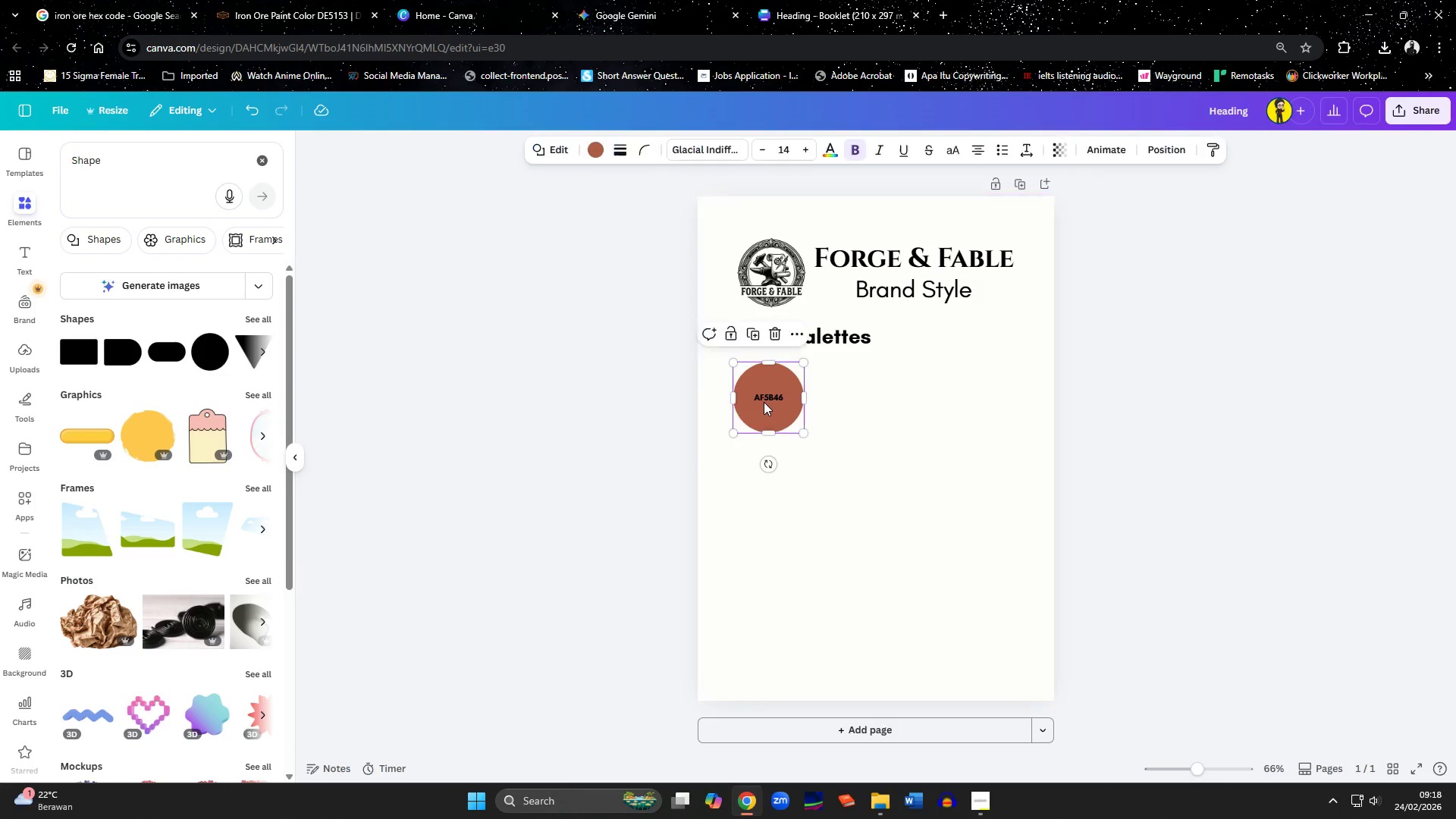 
double_click([764, 400])
 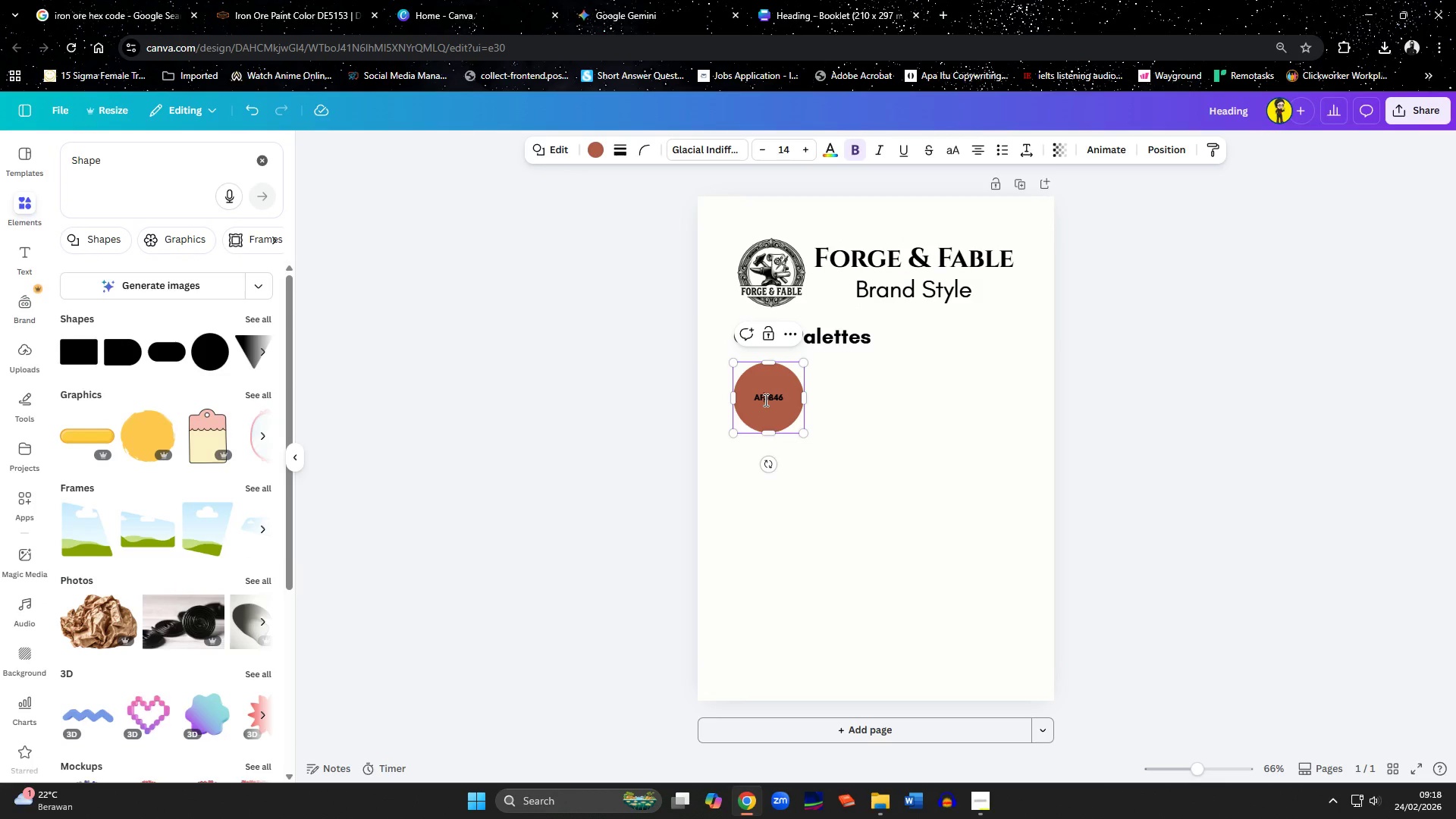 
key(Control+A)
 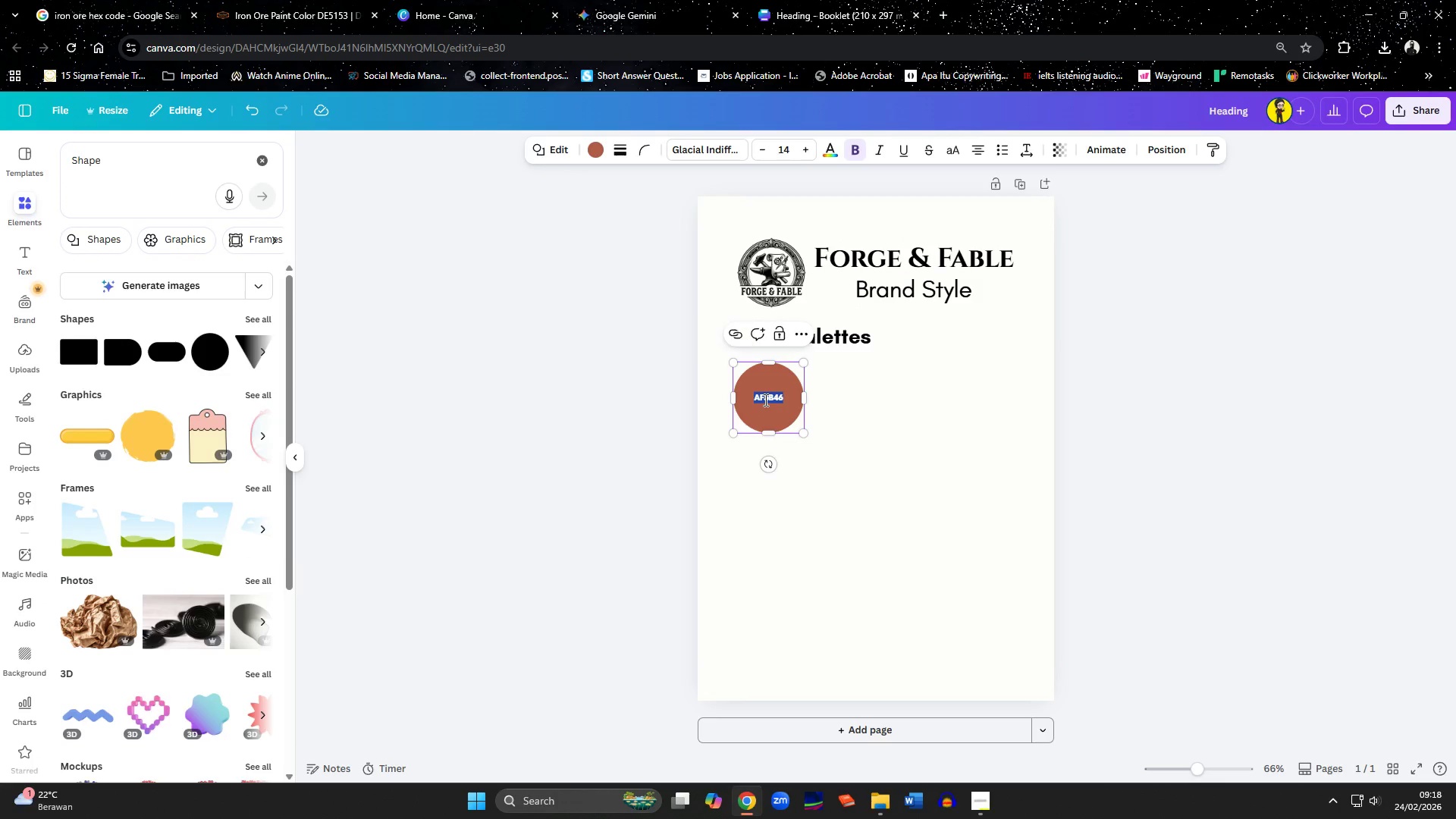 
key(Control+B)
 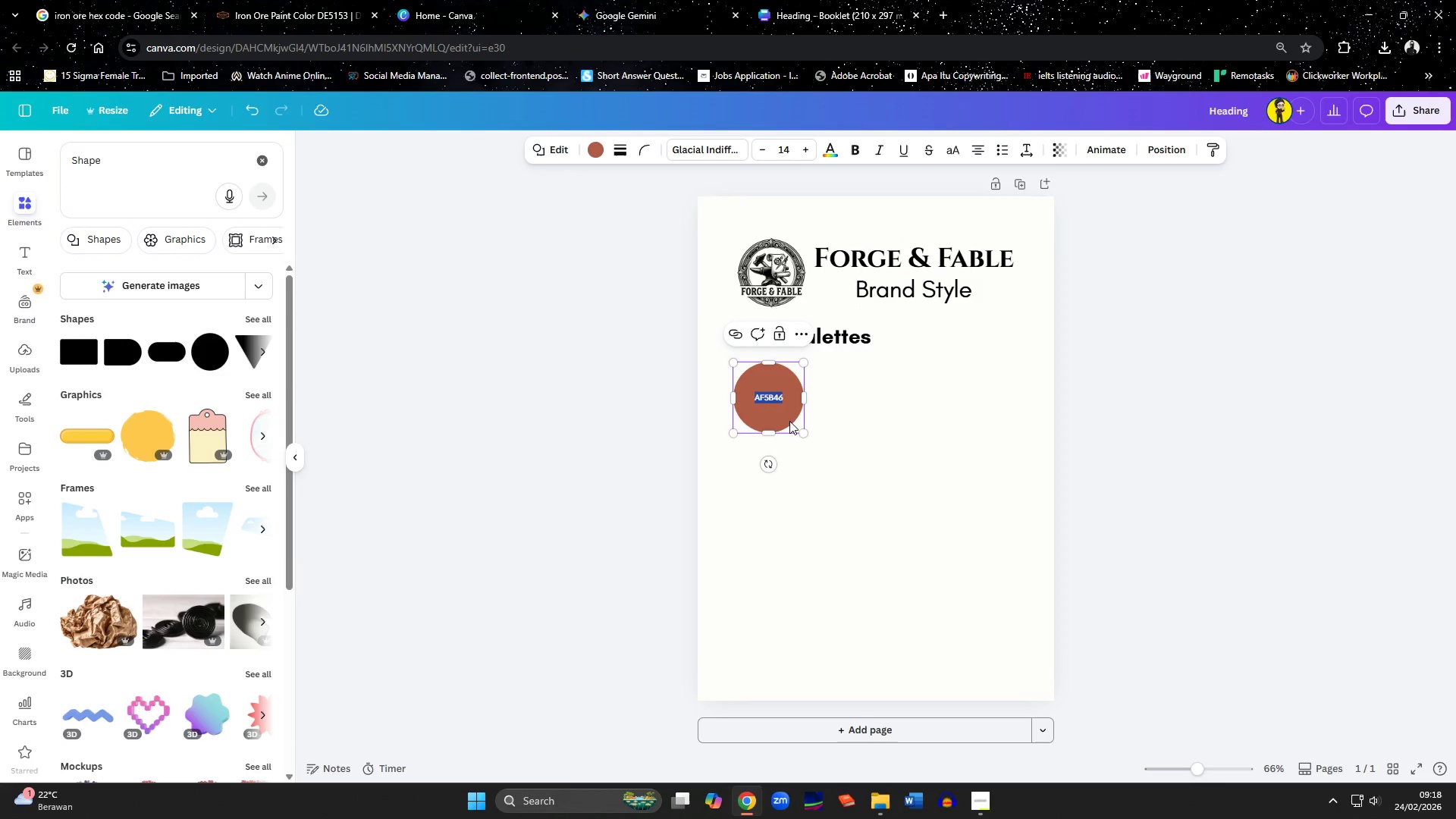 
left_click([822, 453])
 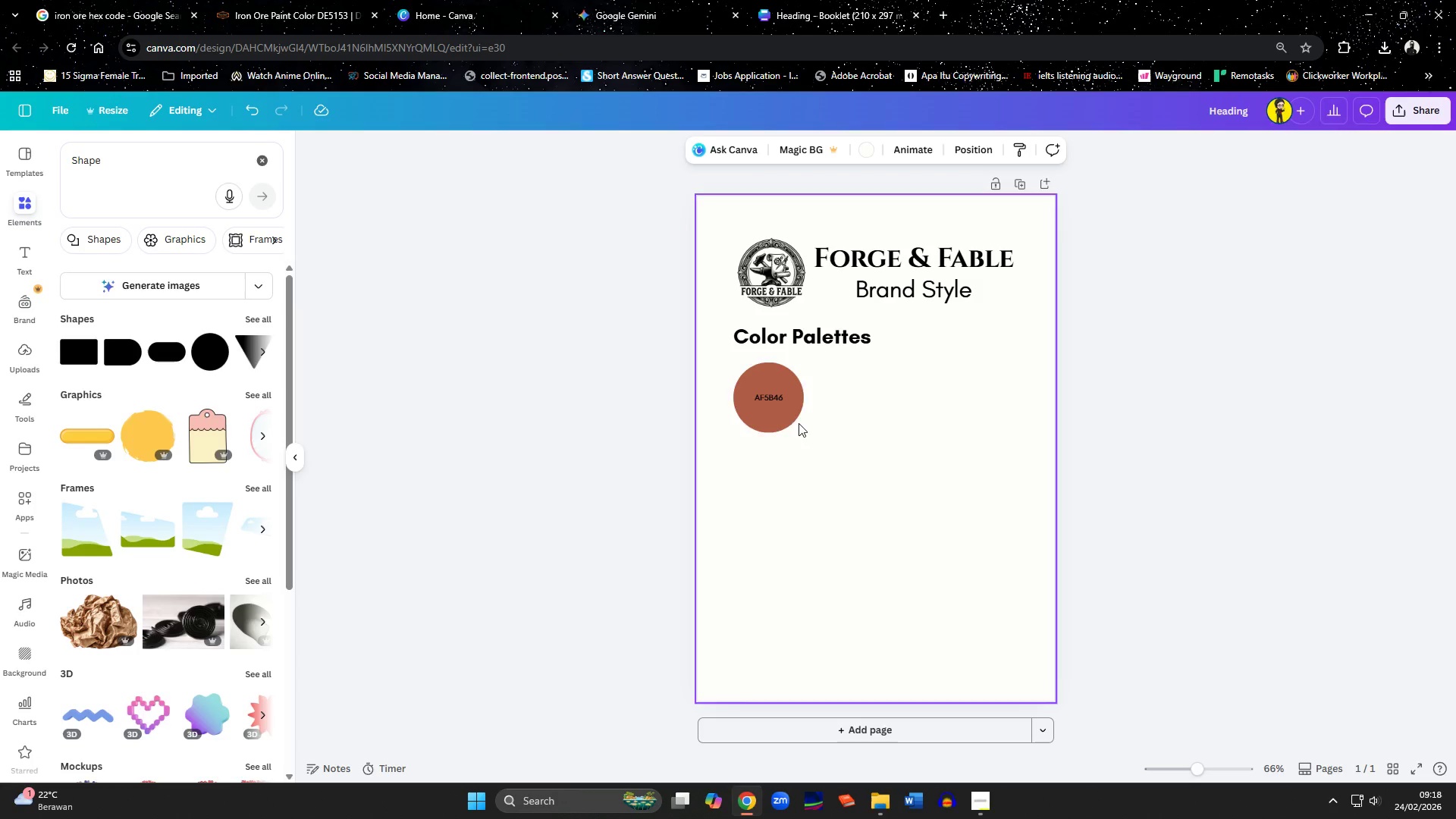 
left_click([790, 410])
 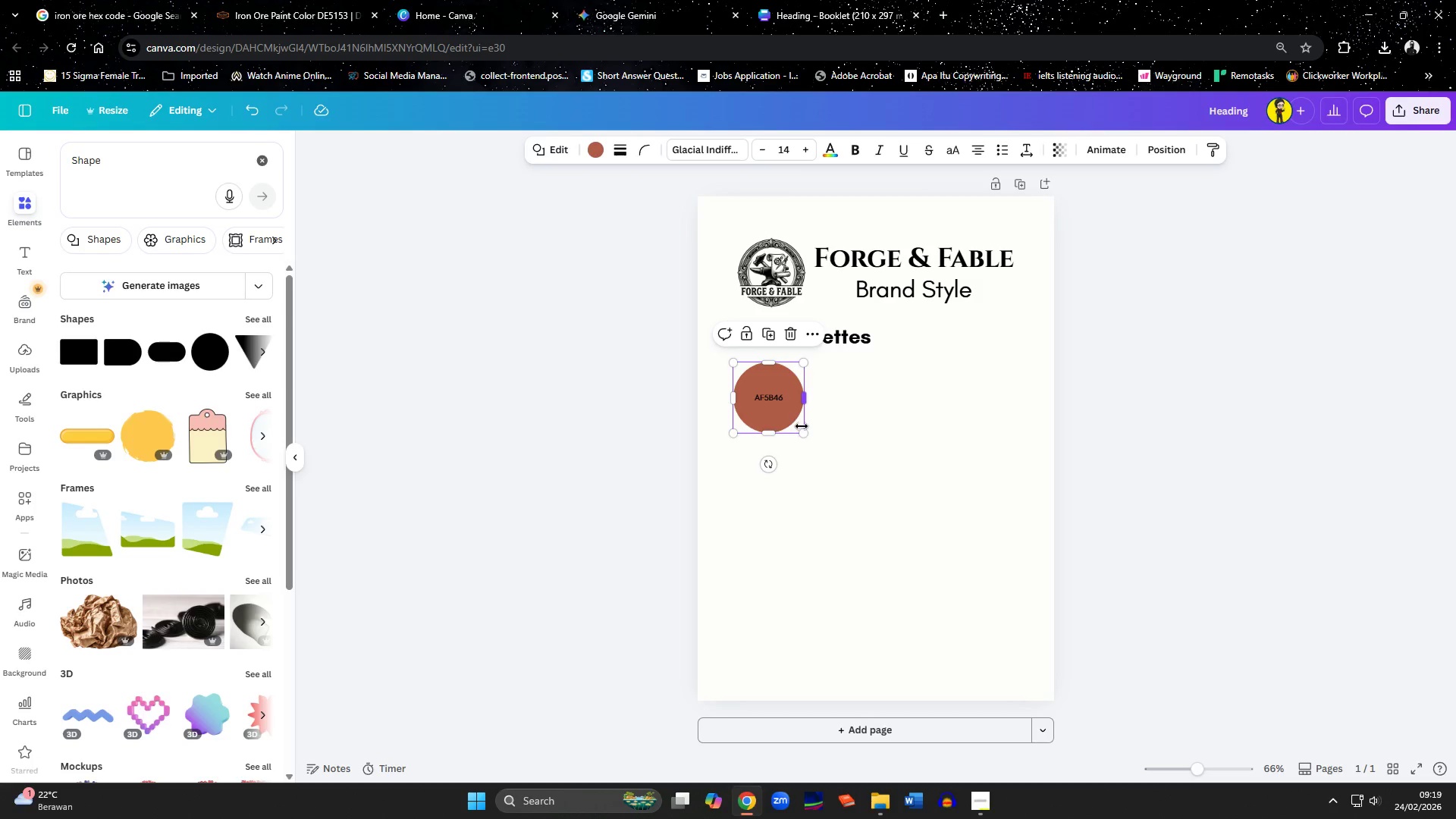 
left_click_drag(start_coordinate=[802, 434], to_coordinate=[807, 442])
 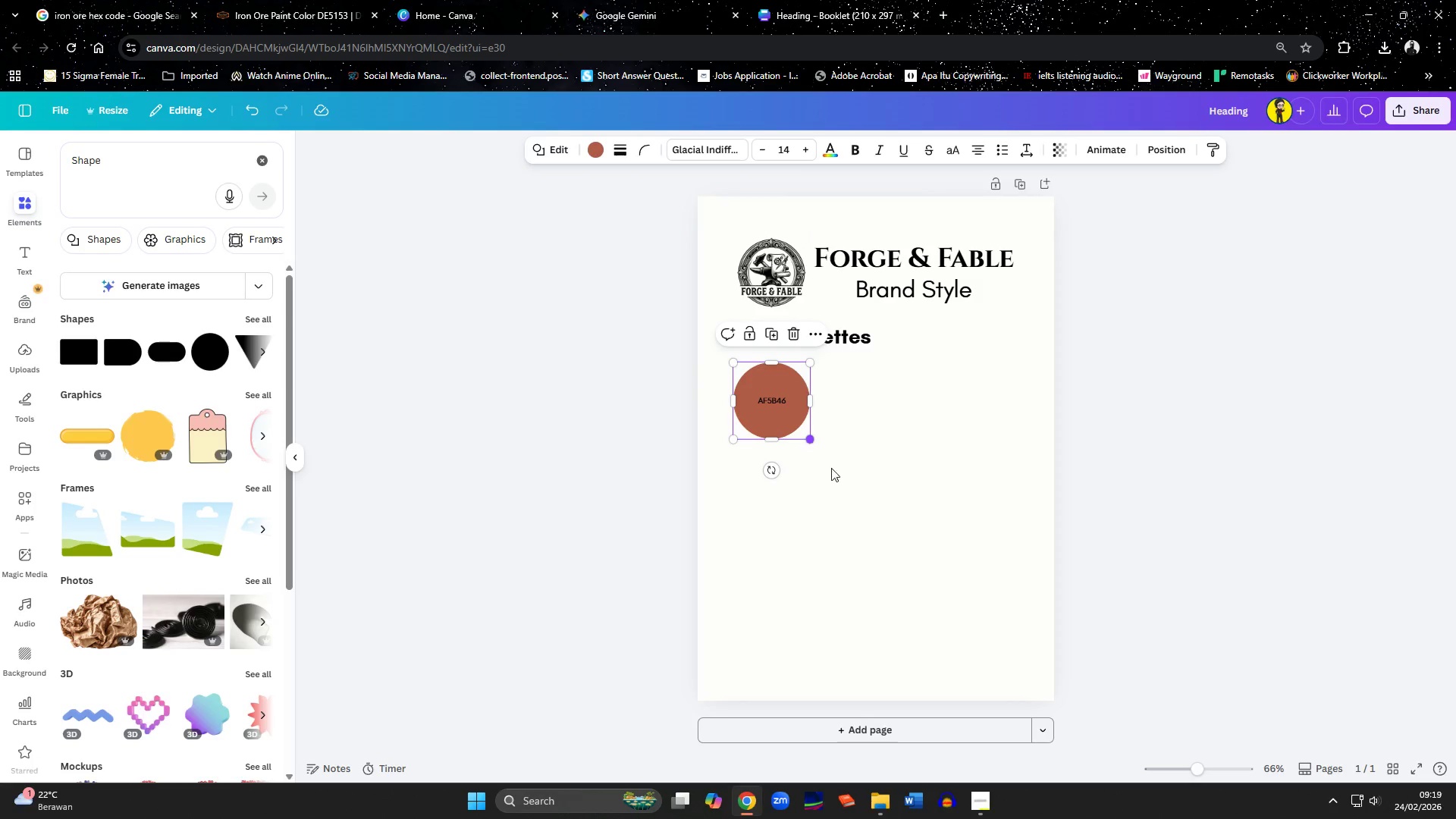 
left_click([839, 473])
 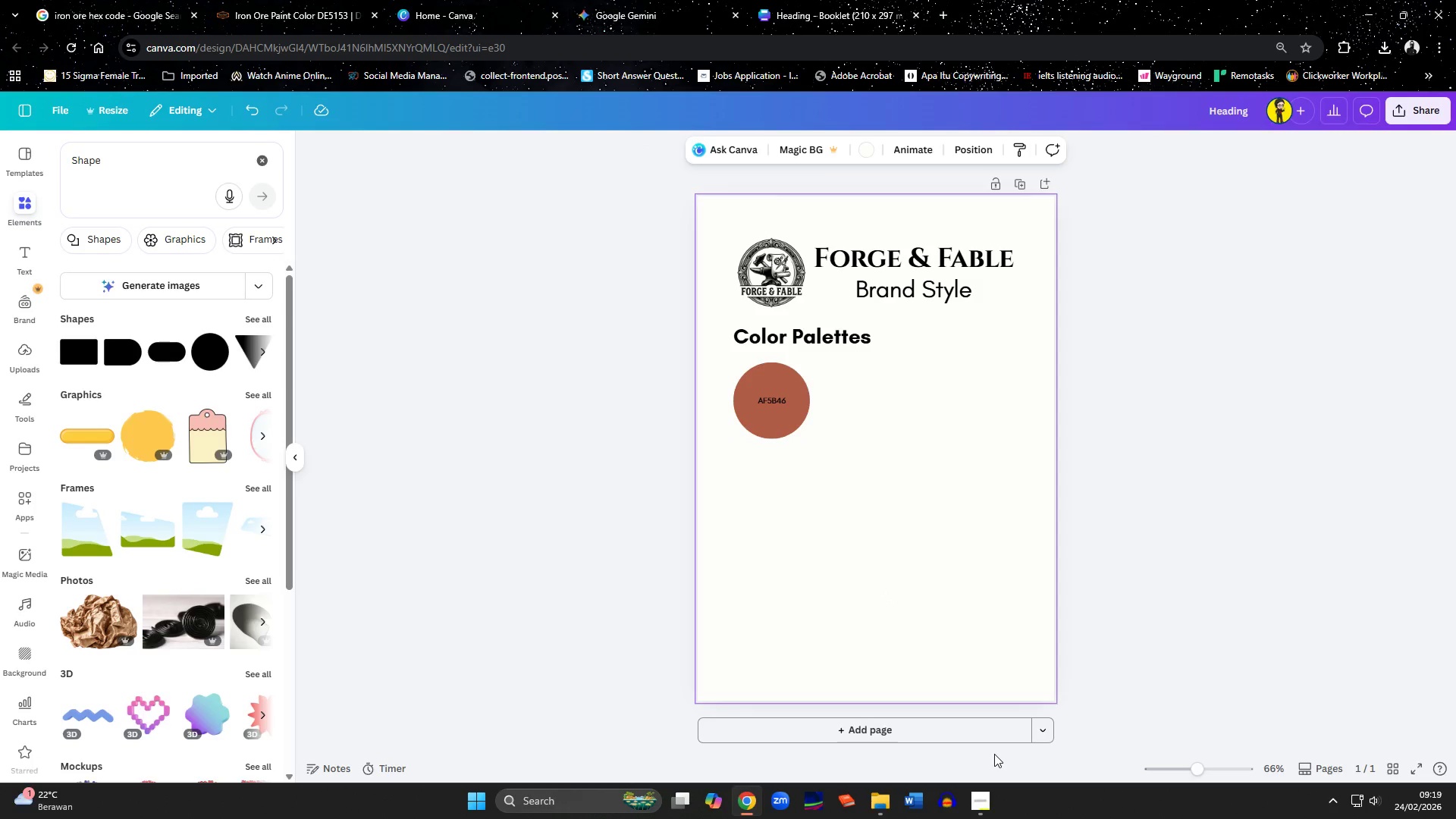 
left_click([981, 795])